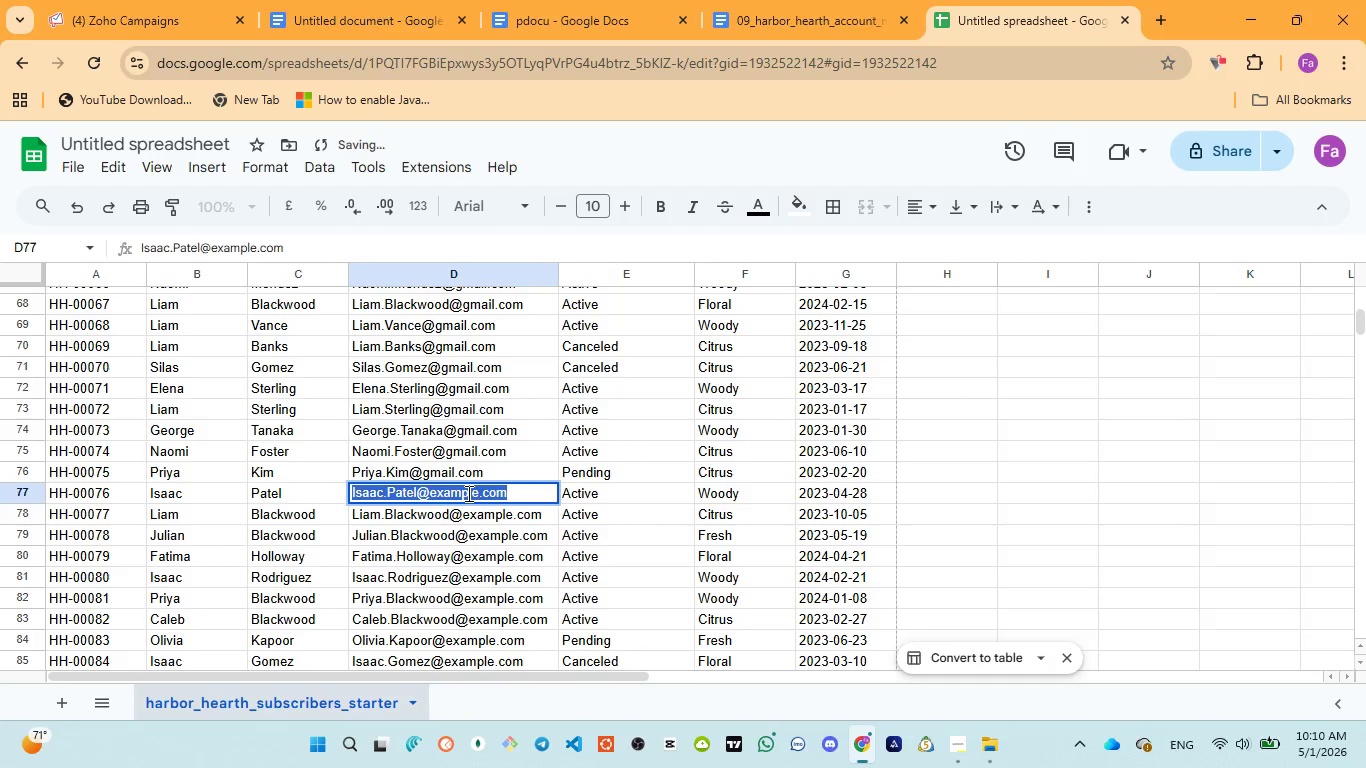 
triple_click([467, 493])
 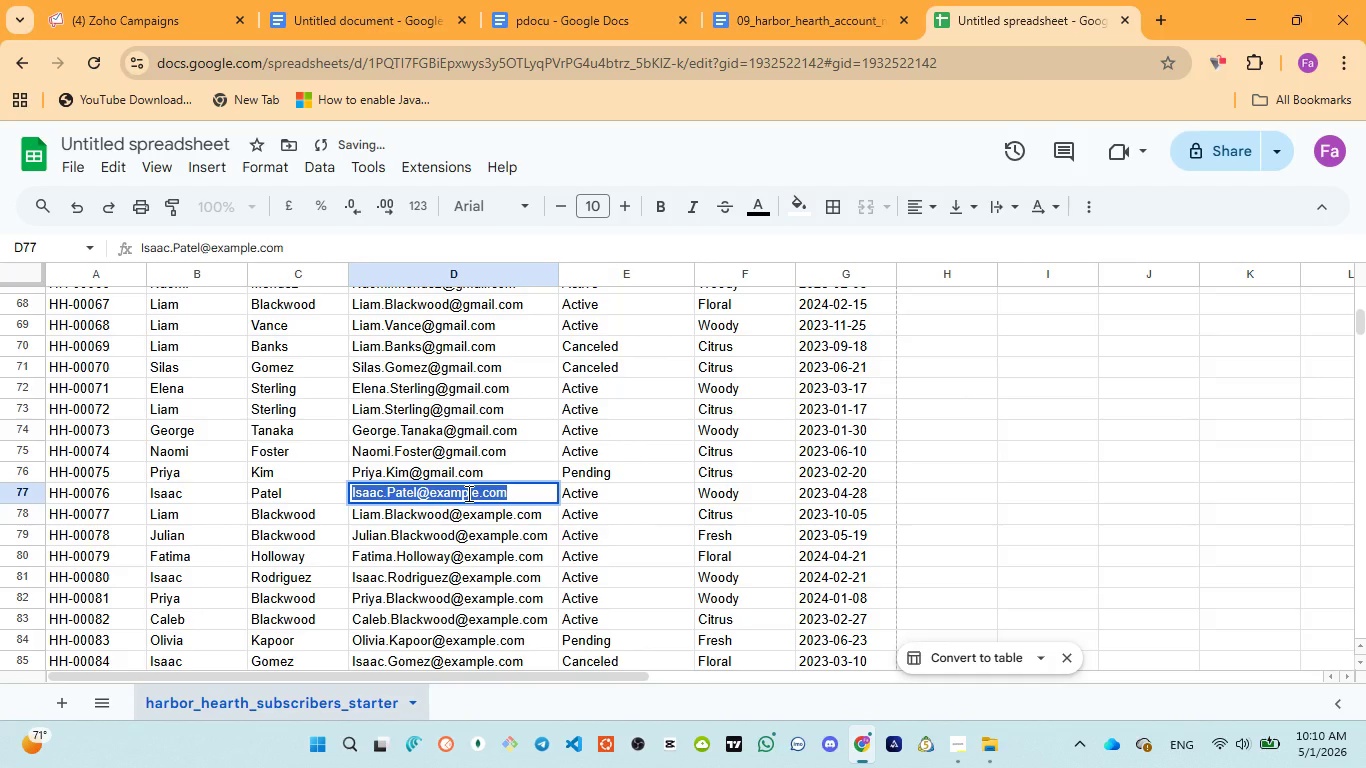 
triple_click([467, 493])
 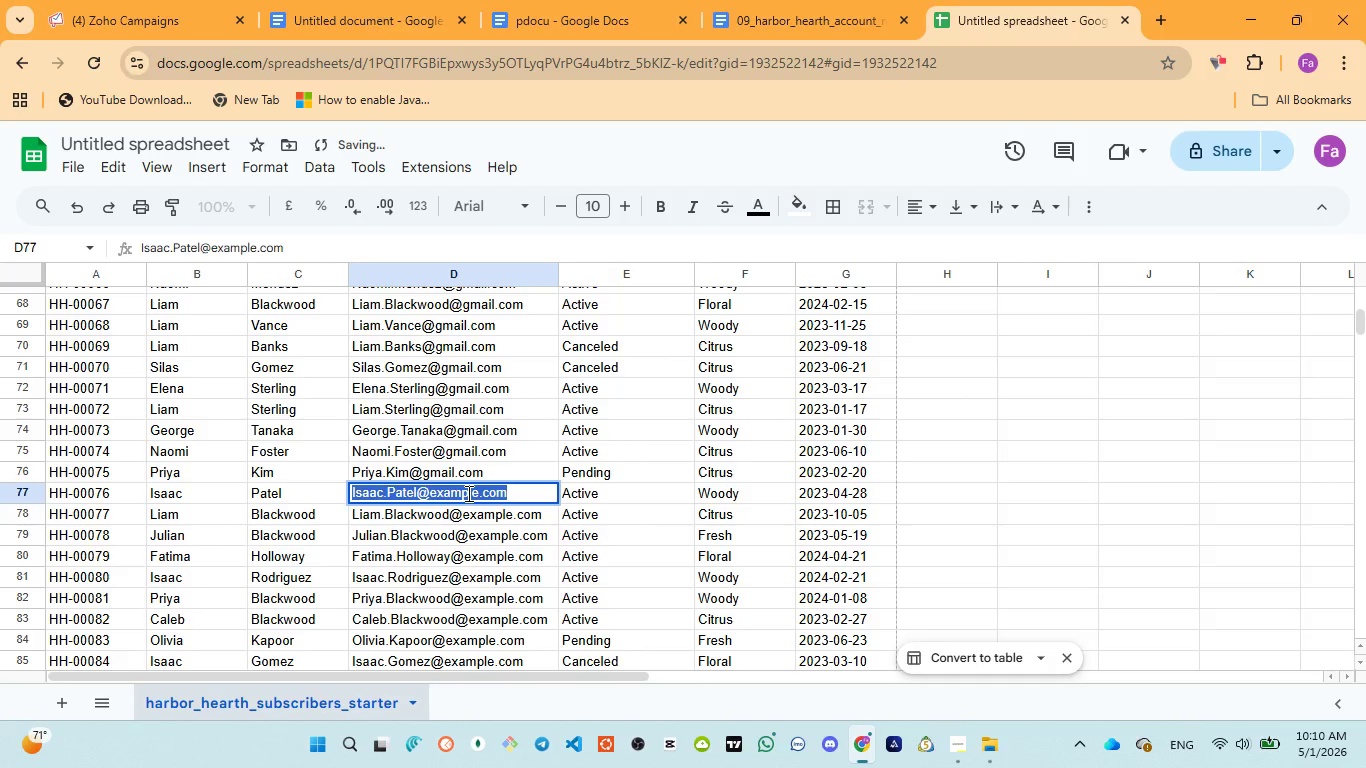 
triple_click([467, 493])
 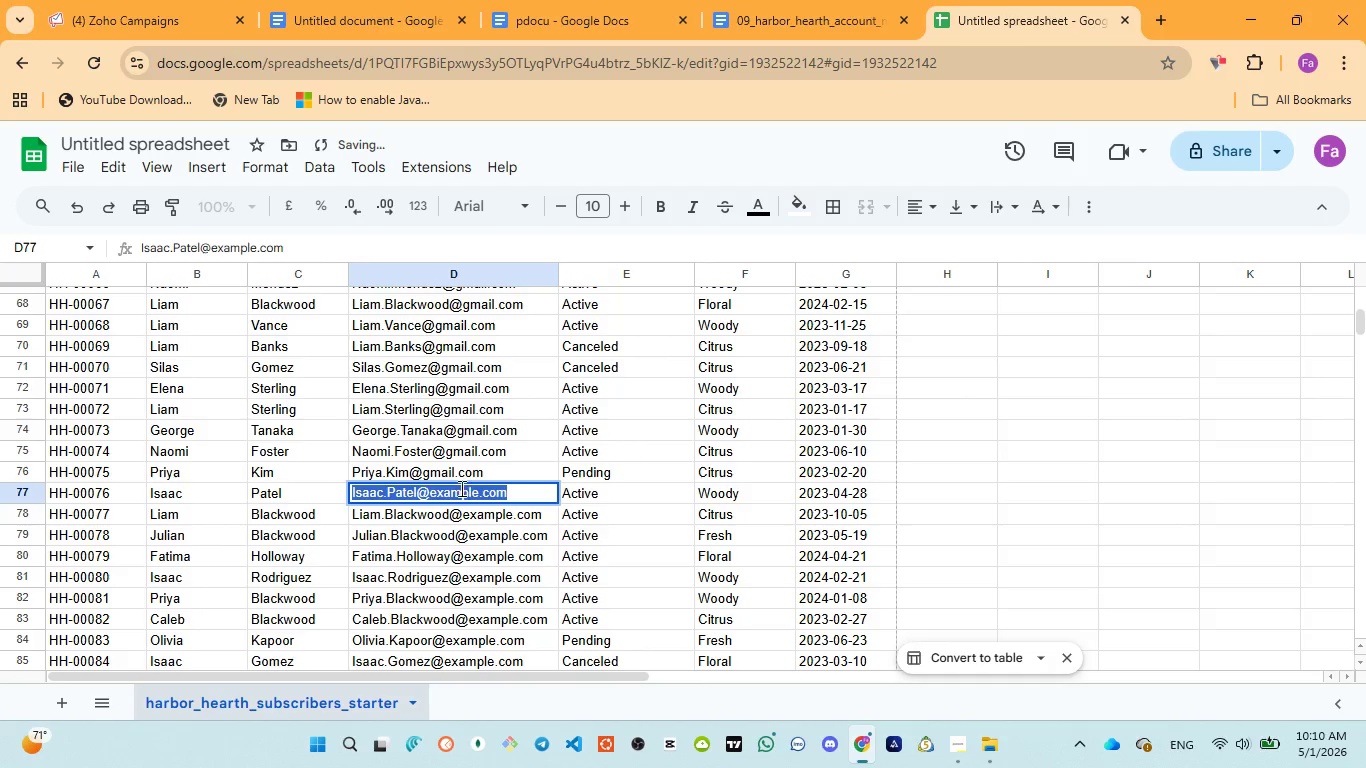 
triple_click([460, 488])
 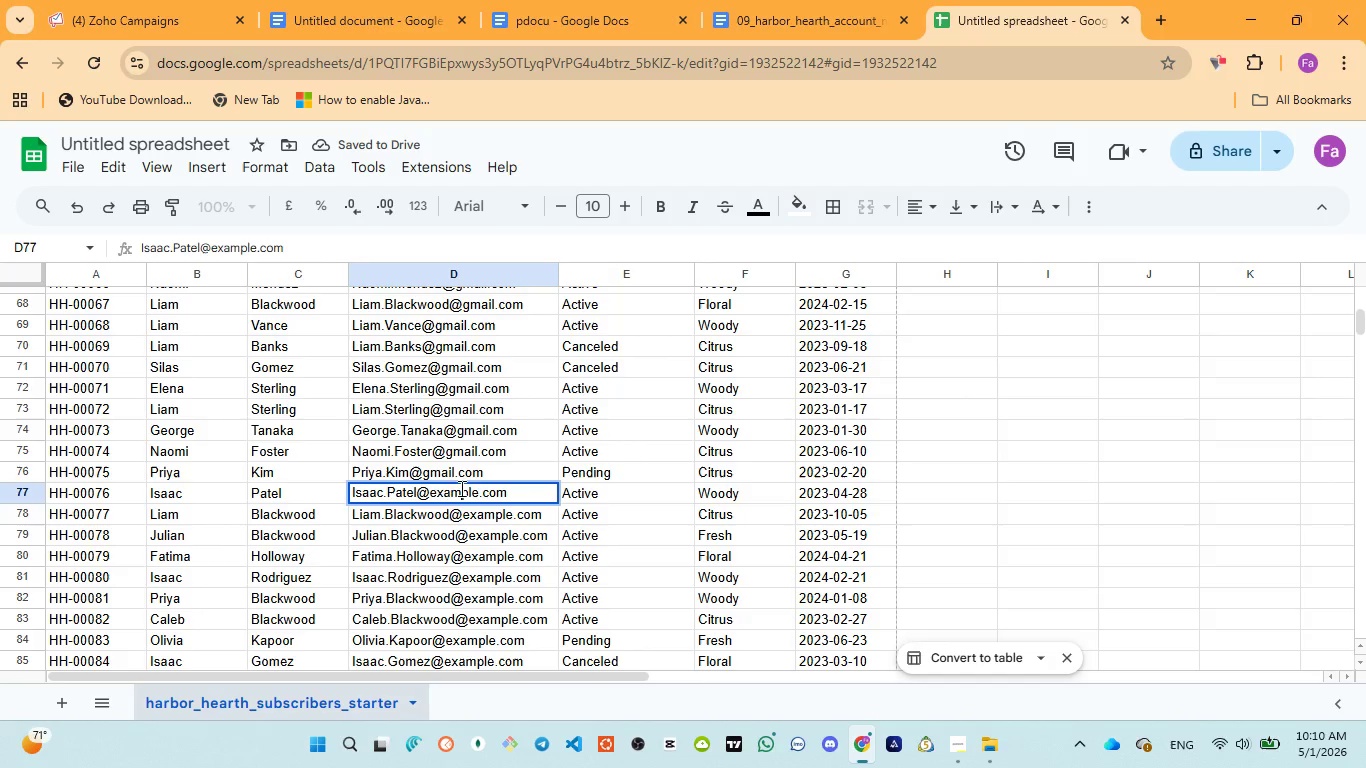 
triple_click([460, 488])
 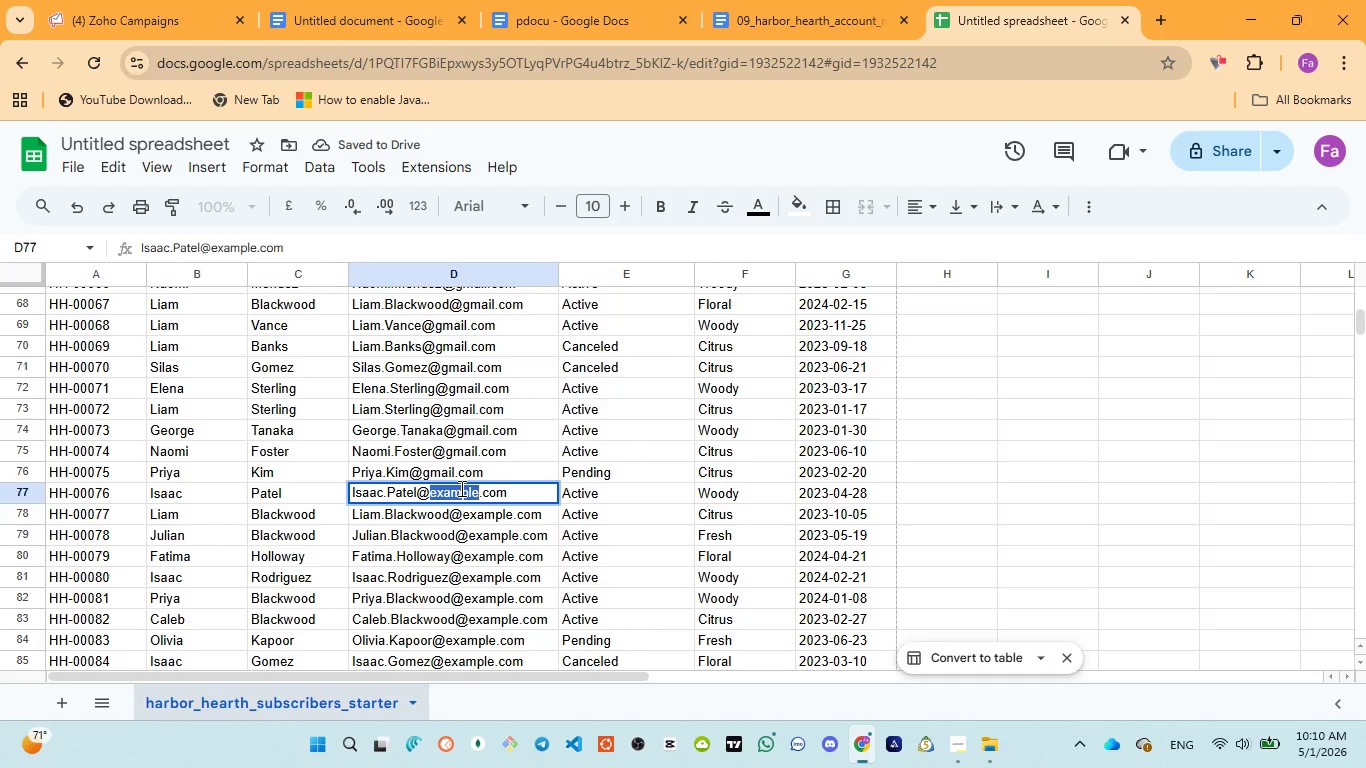 
key(Control+V)
 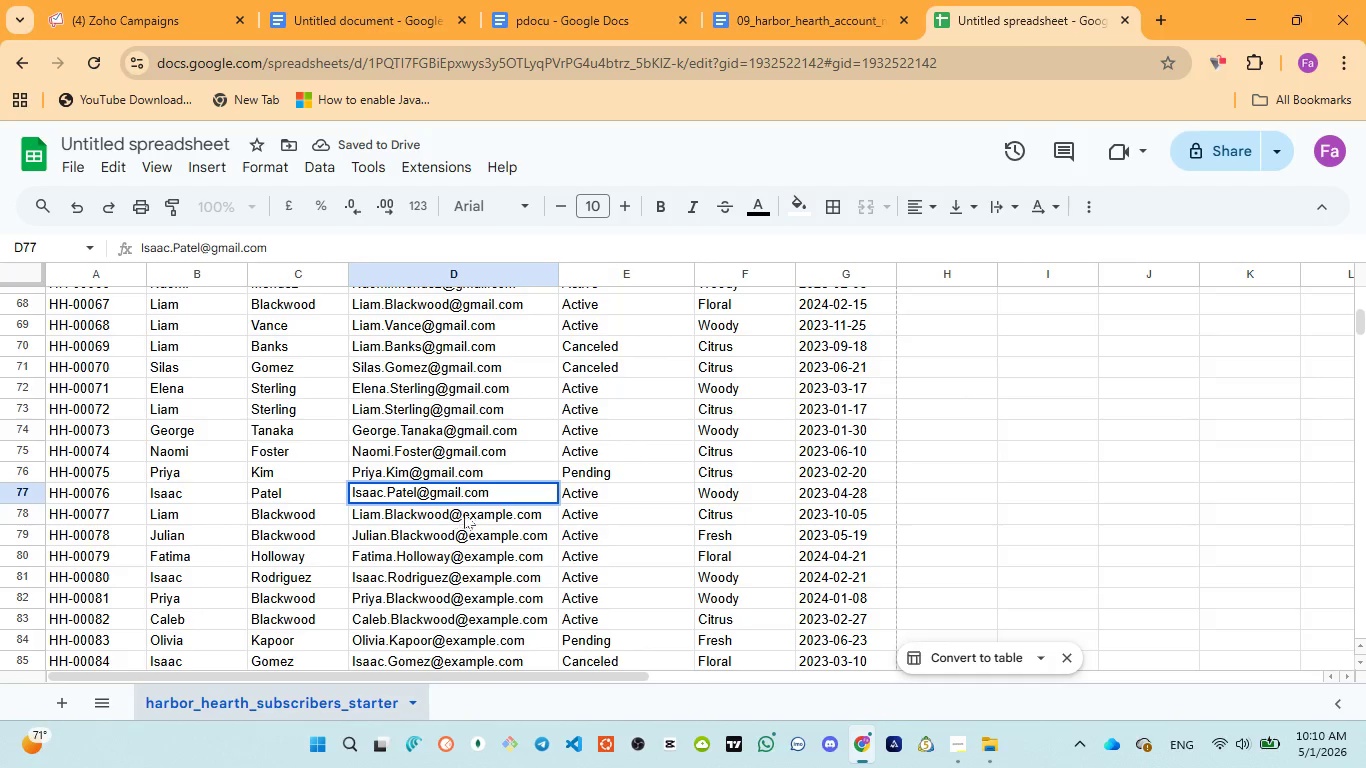 
left_click([472, 513])
 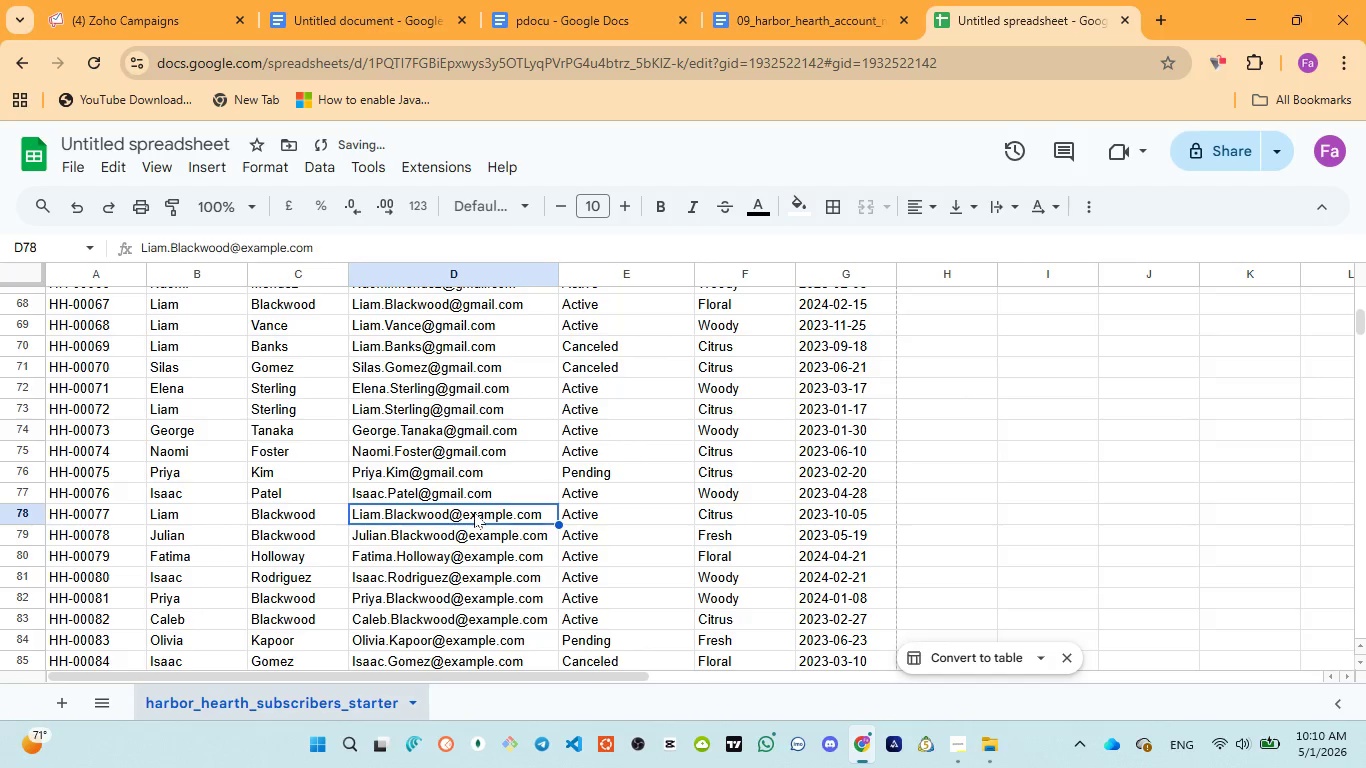 
double_click([475, 512])
 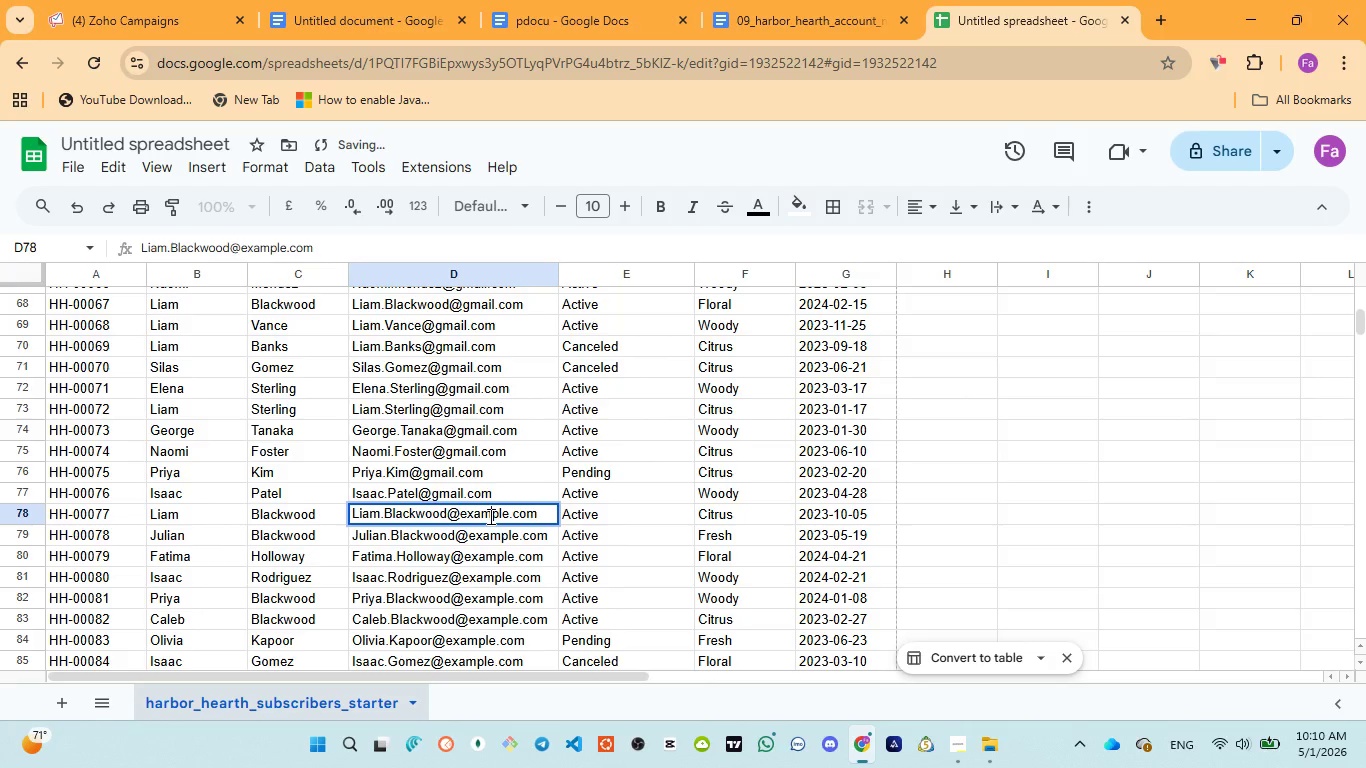 
double_click([489, 516])
 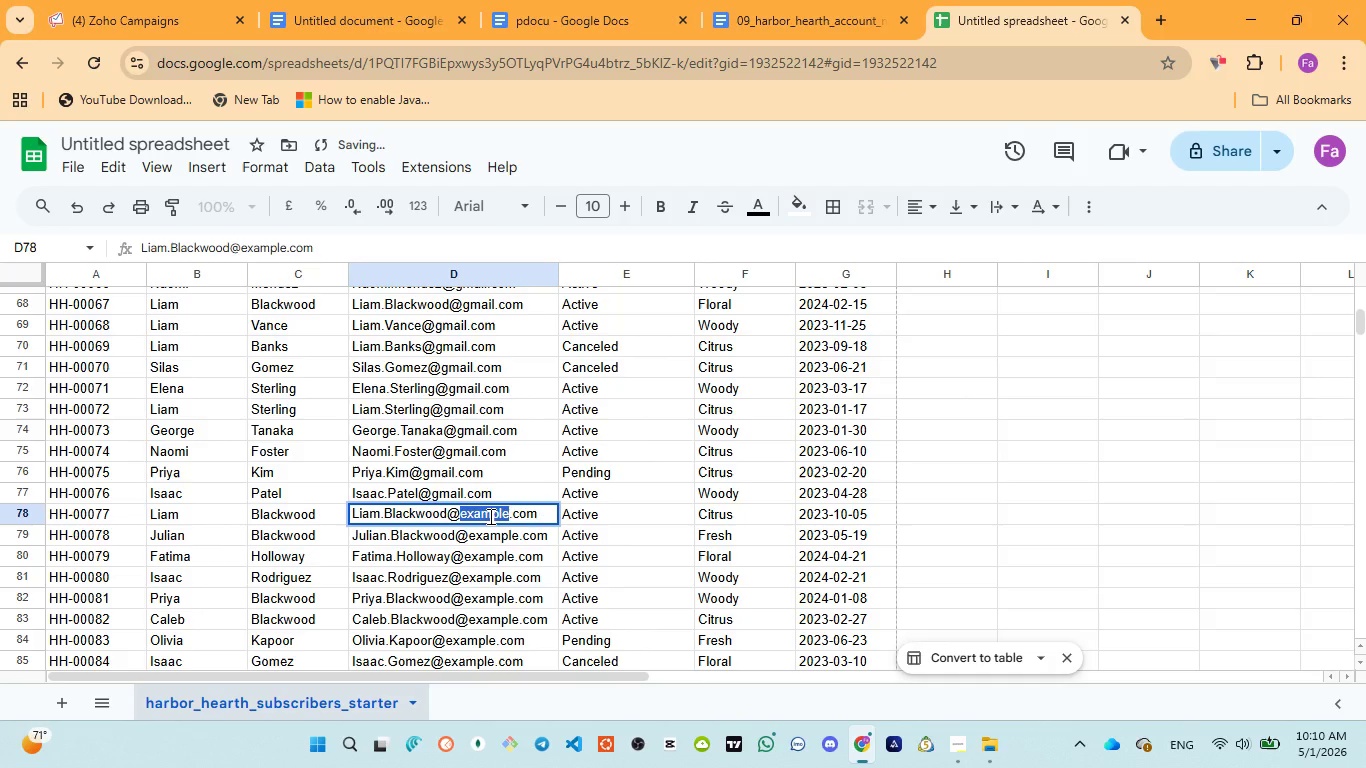 
key(Control+V)
 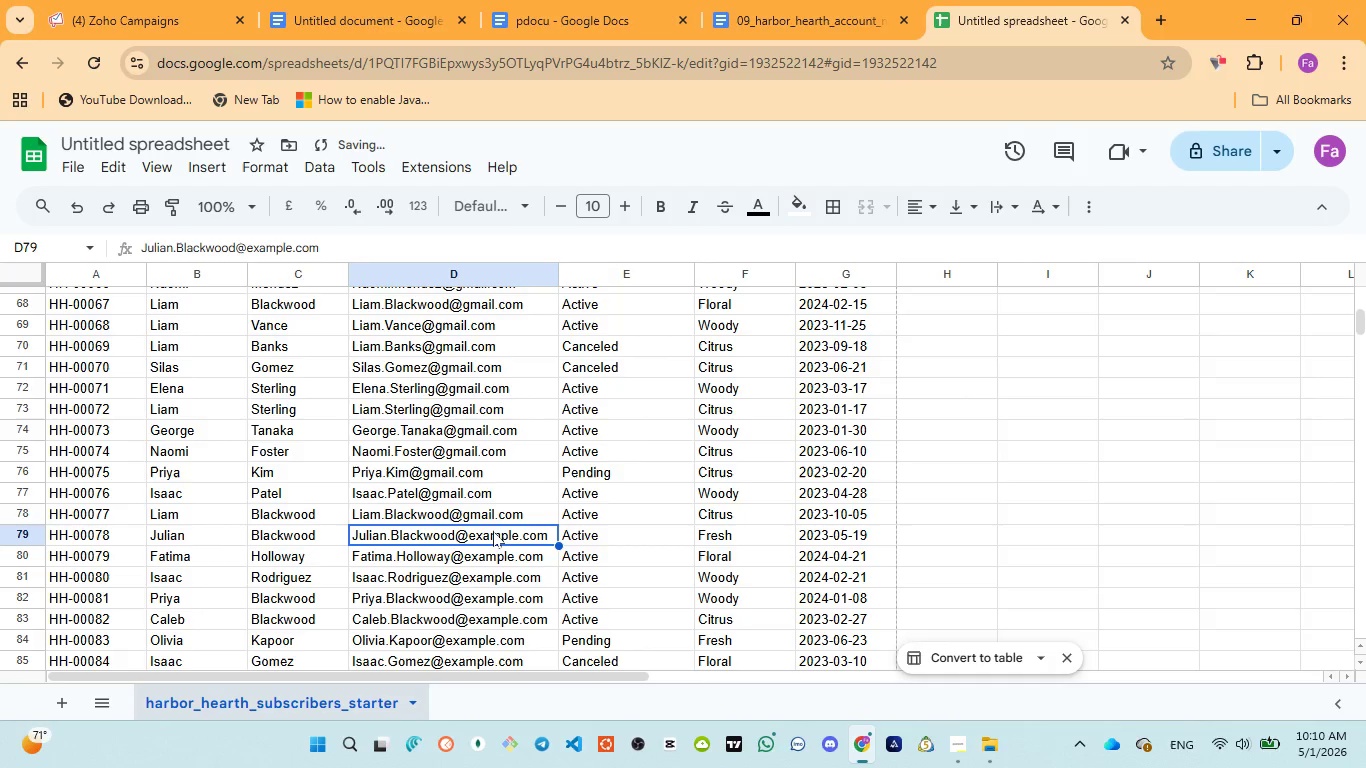 
triple_click([494, 530])
 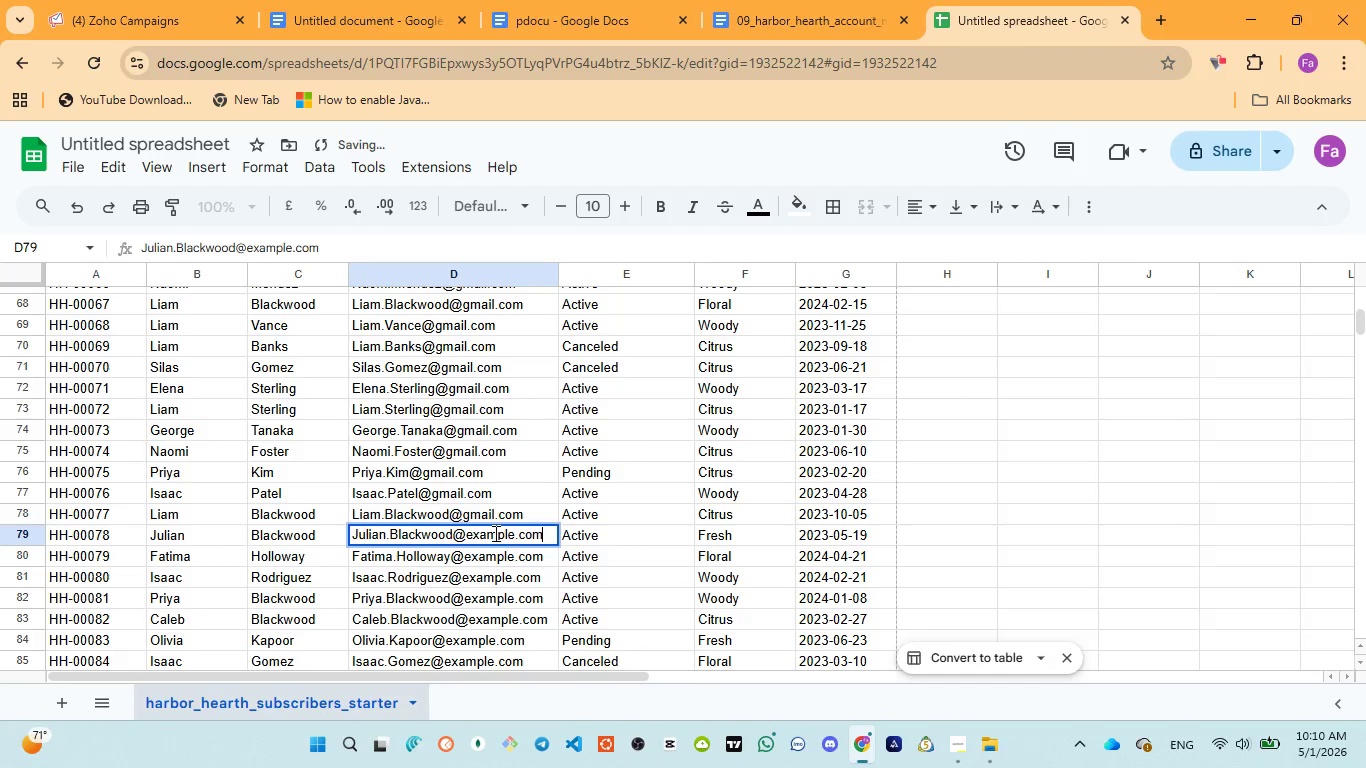 
triple_click([494, 533])
 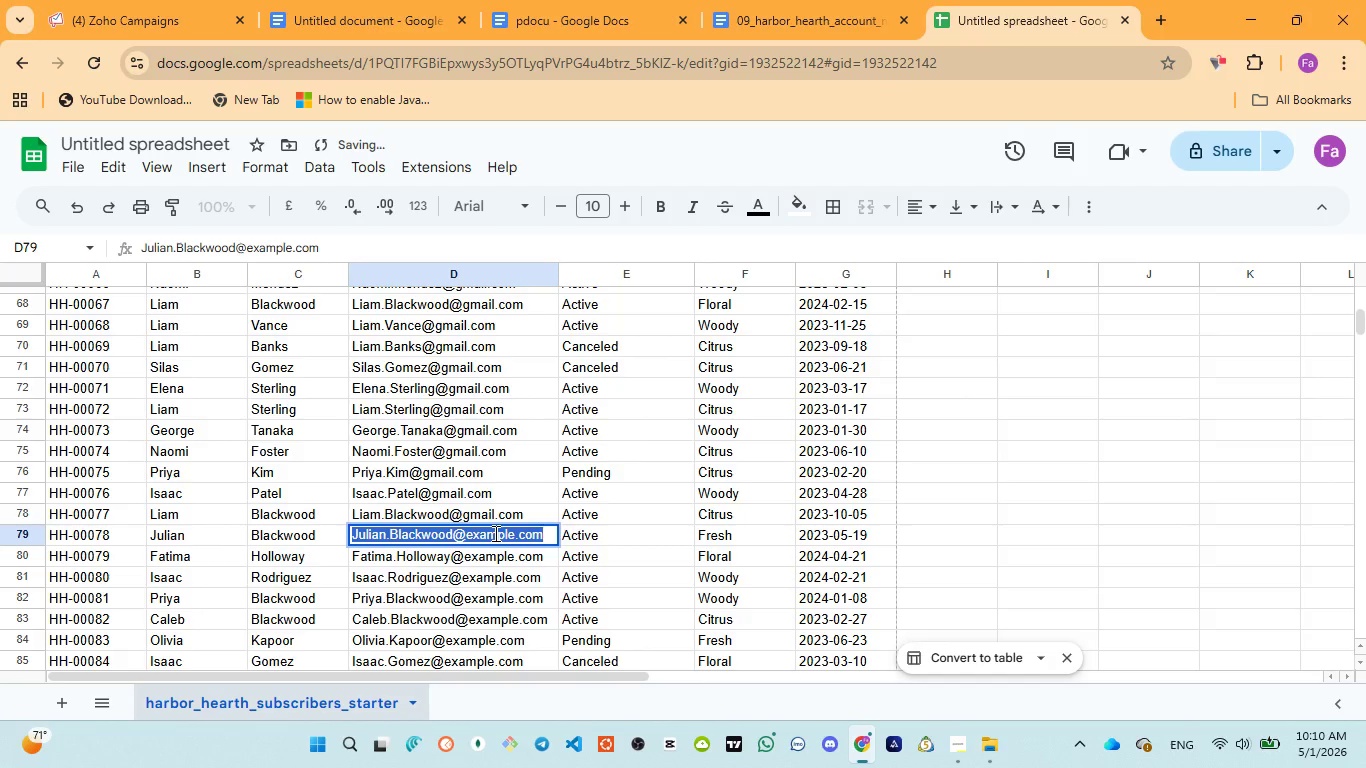 
triple_click([494, 533])
 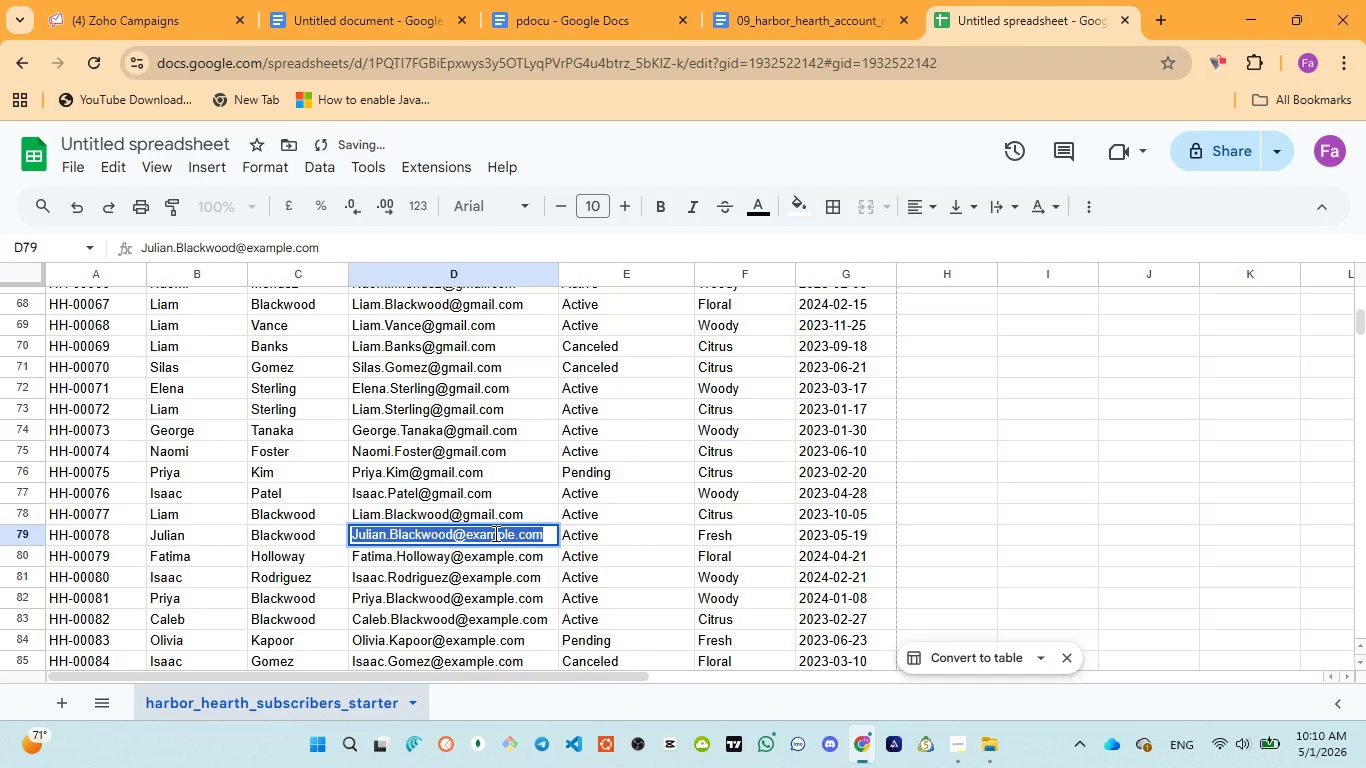 
triple_click([494, 533])
 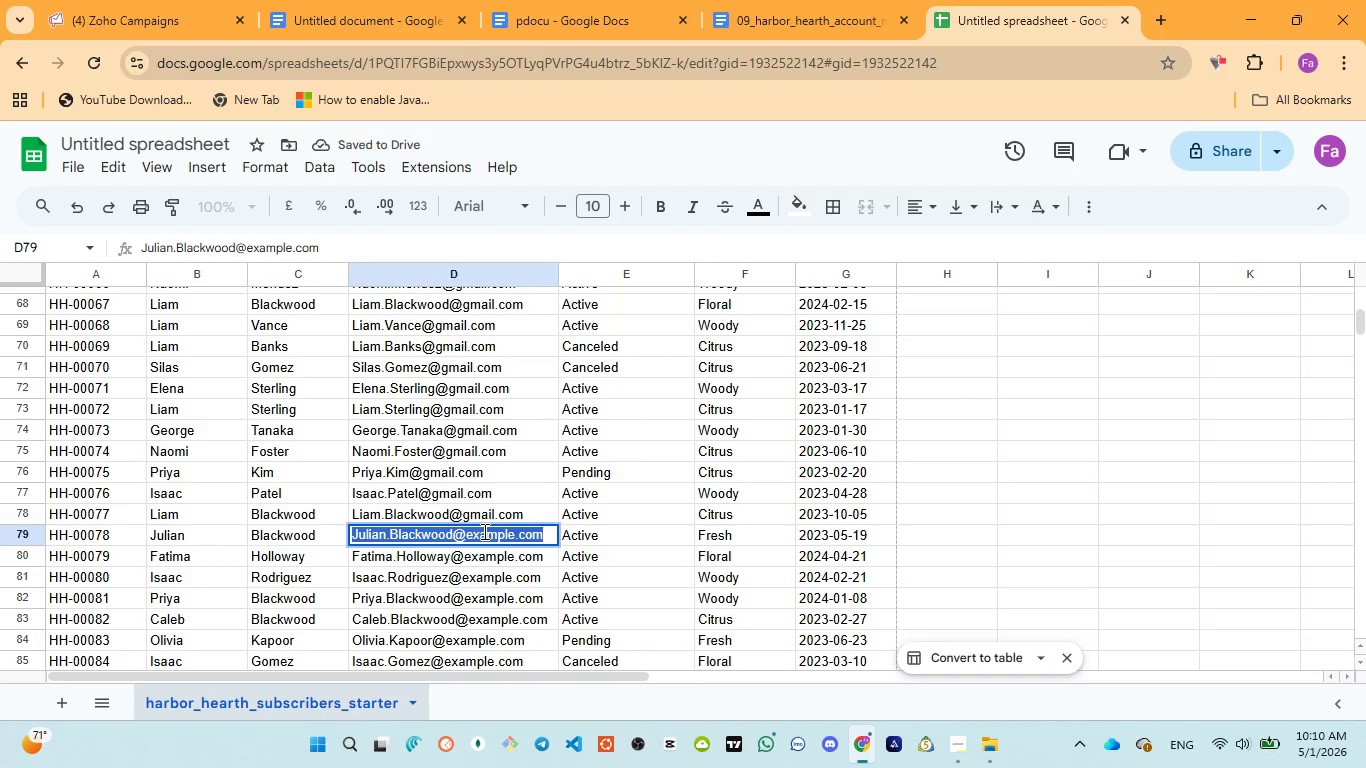 
double_click([483, 531])
 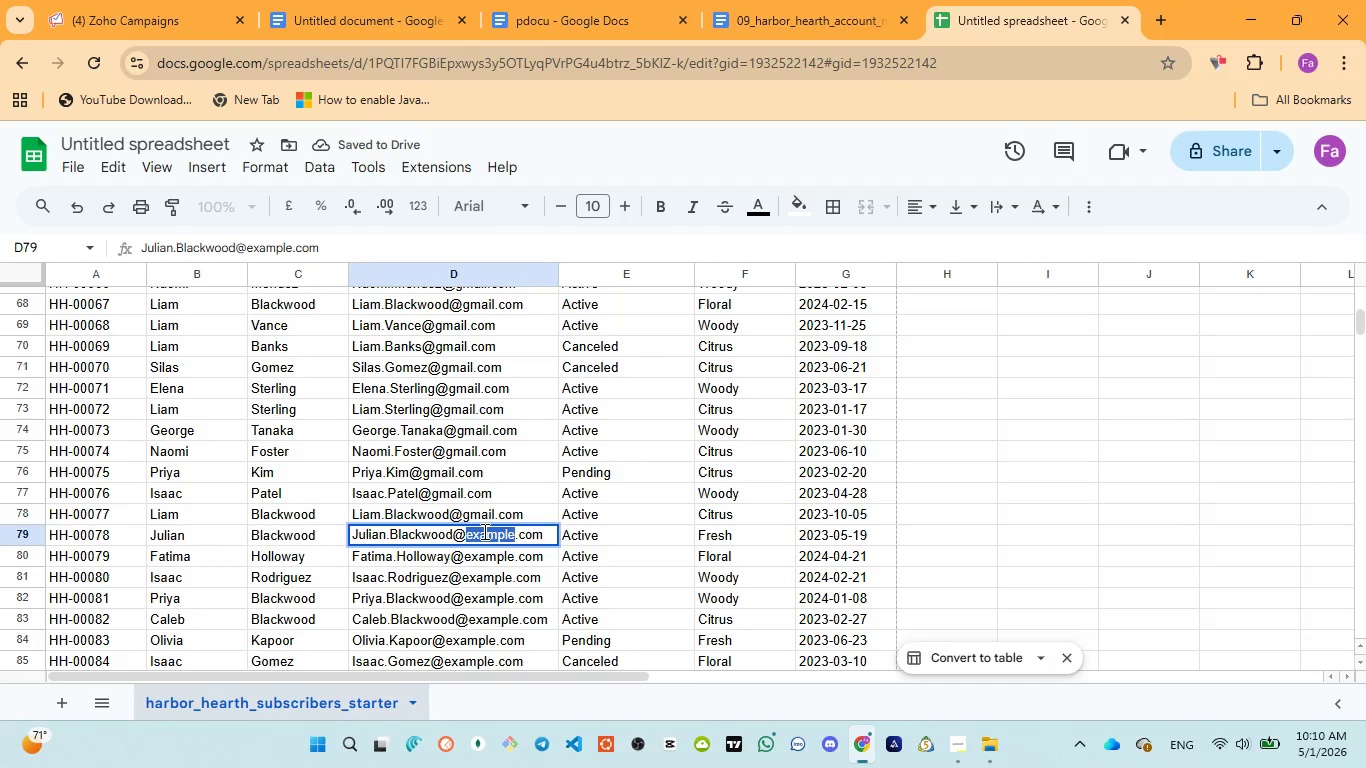 
key(Control+V)
 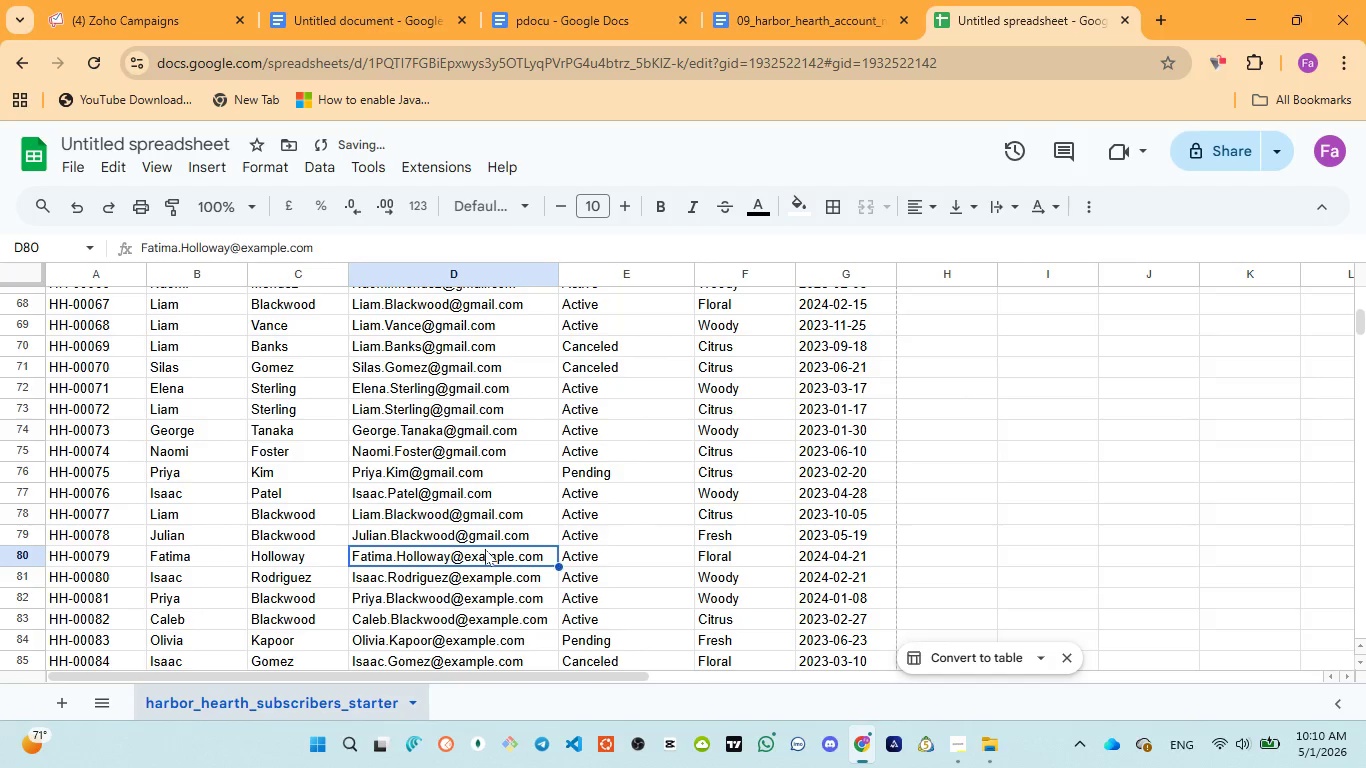 
double_click([486, 551])
 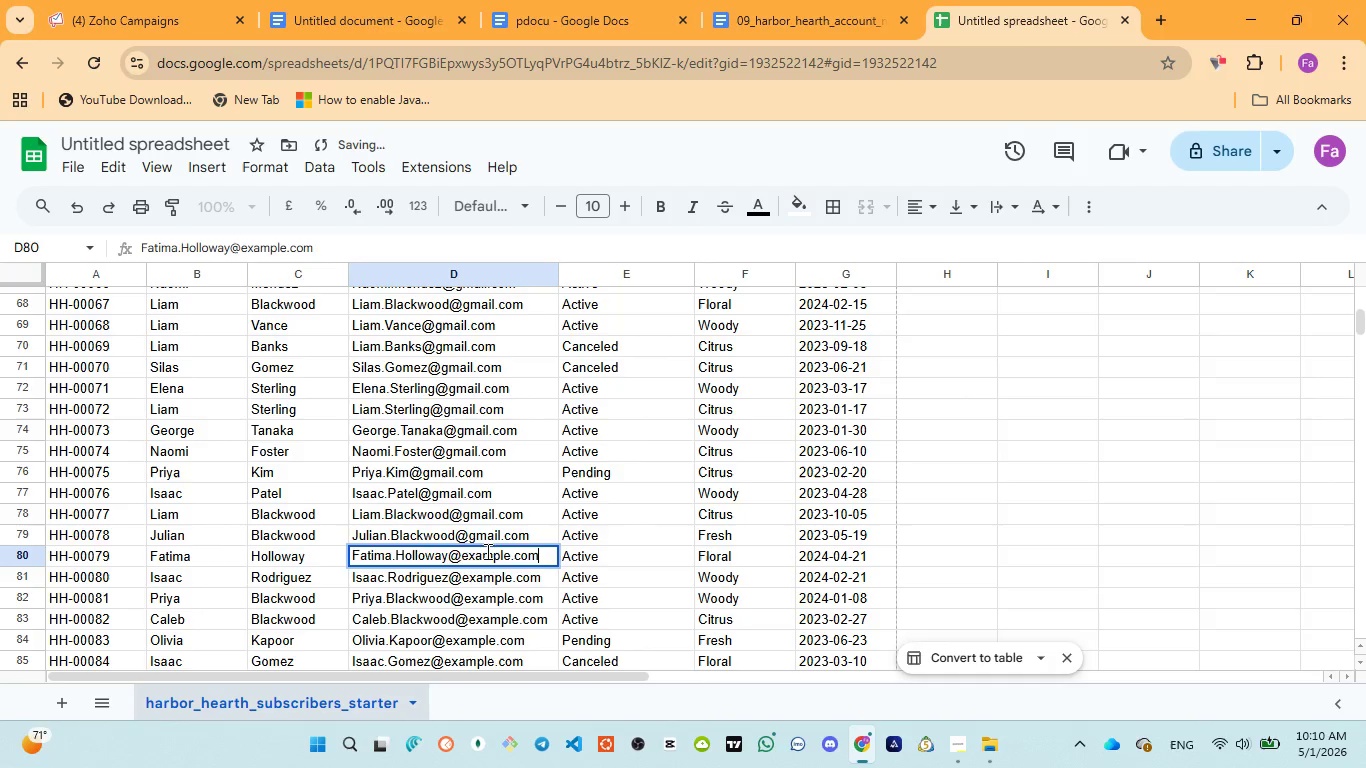 
triple_click([486, 551])
 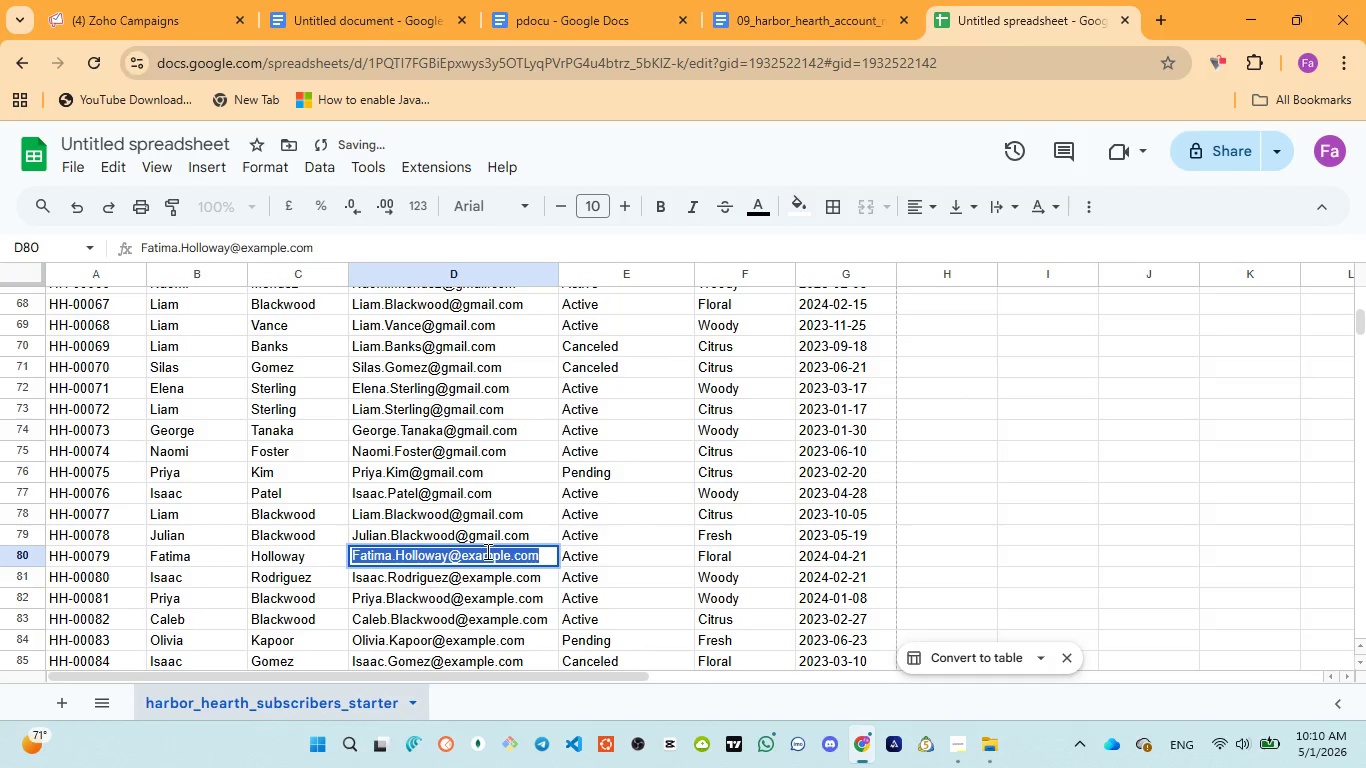 
triple_click([486, 551])
 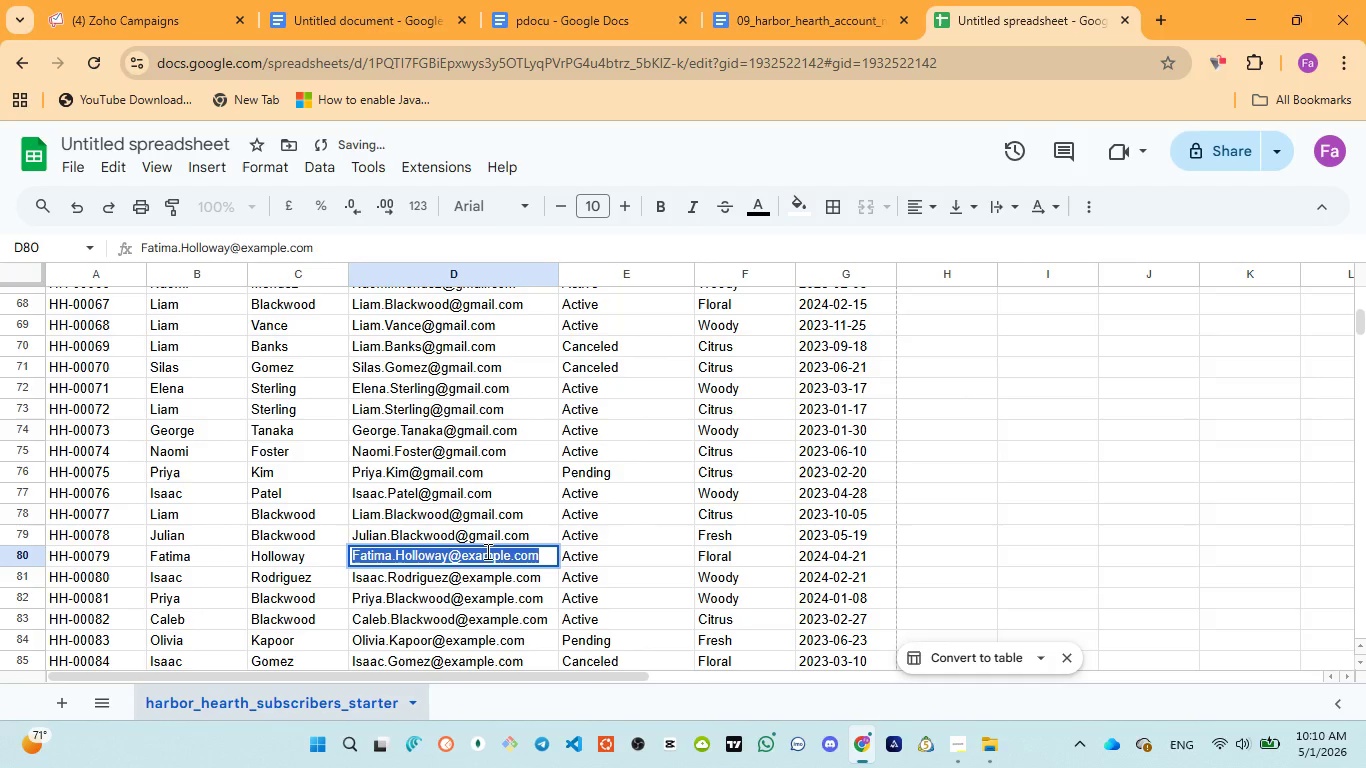 
triple_click([486, 551])
 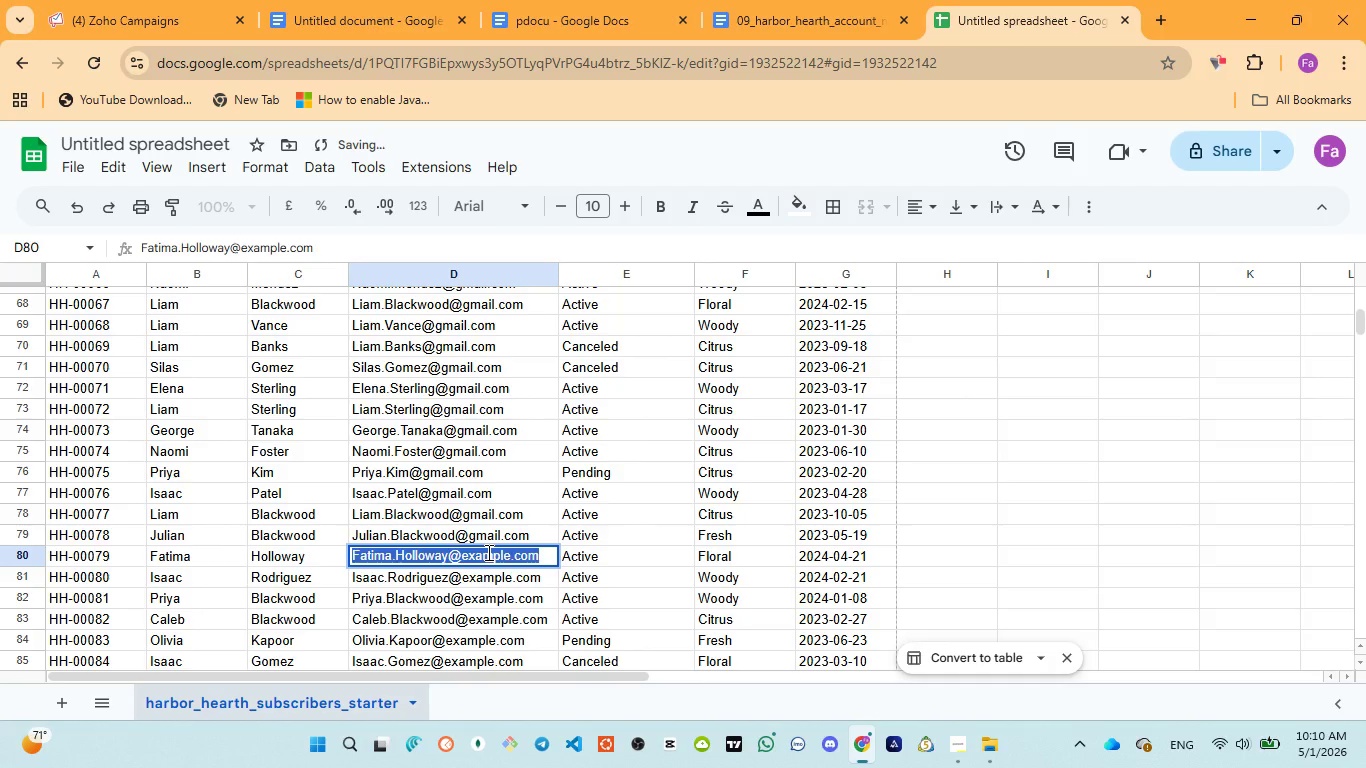 
double_click([487, 552])
 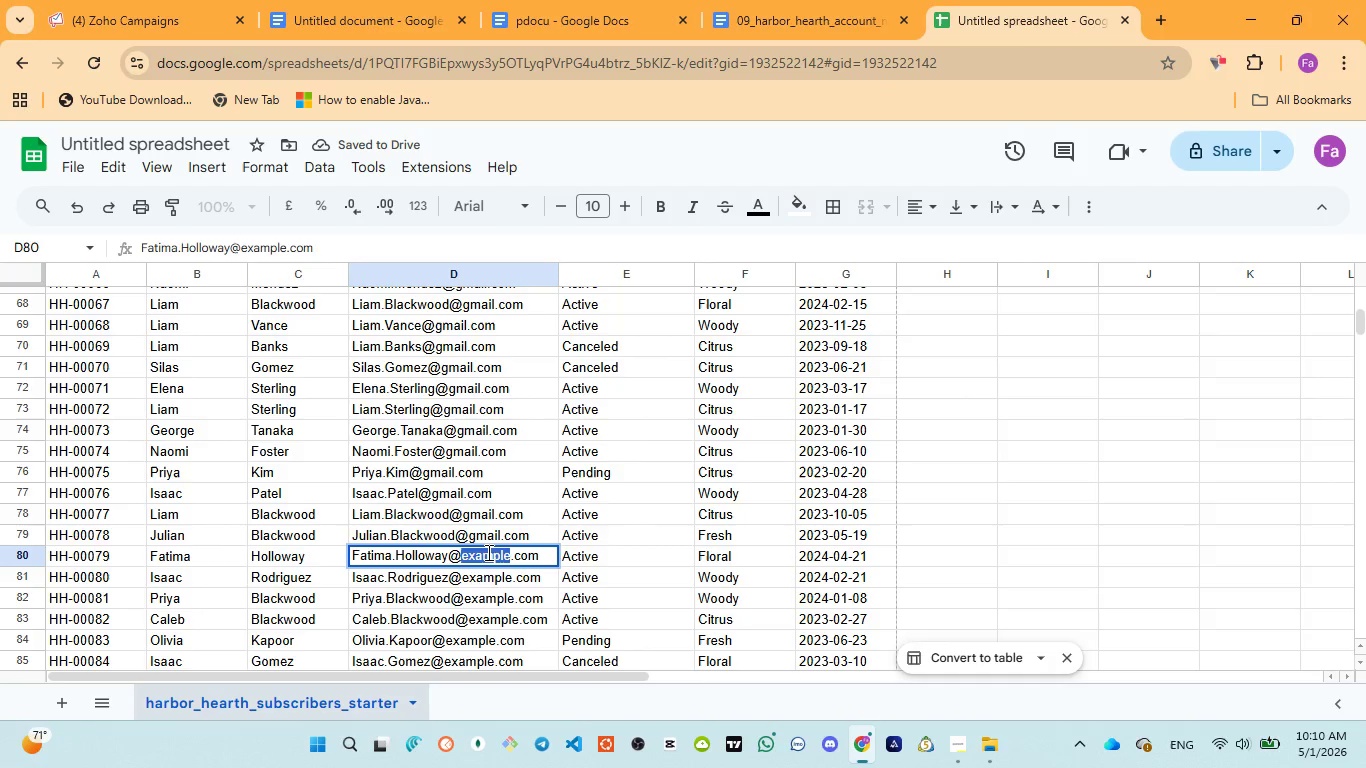 
key(Control+V)
 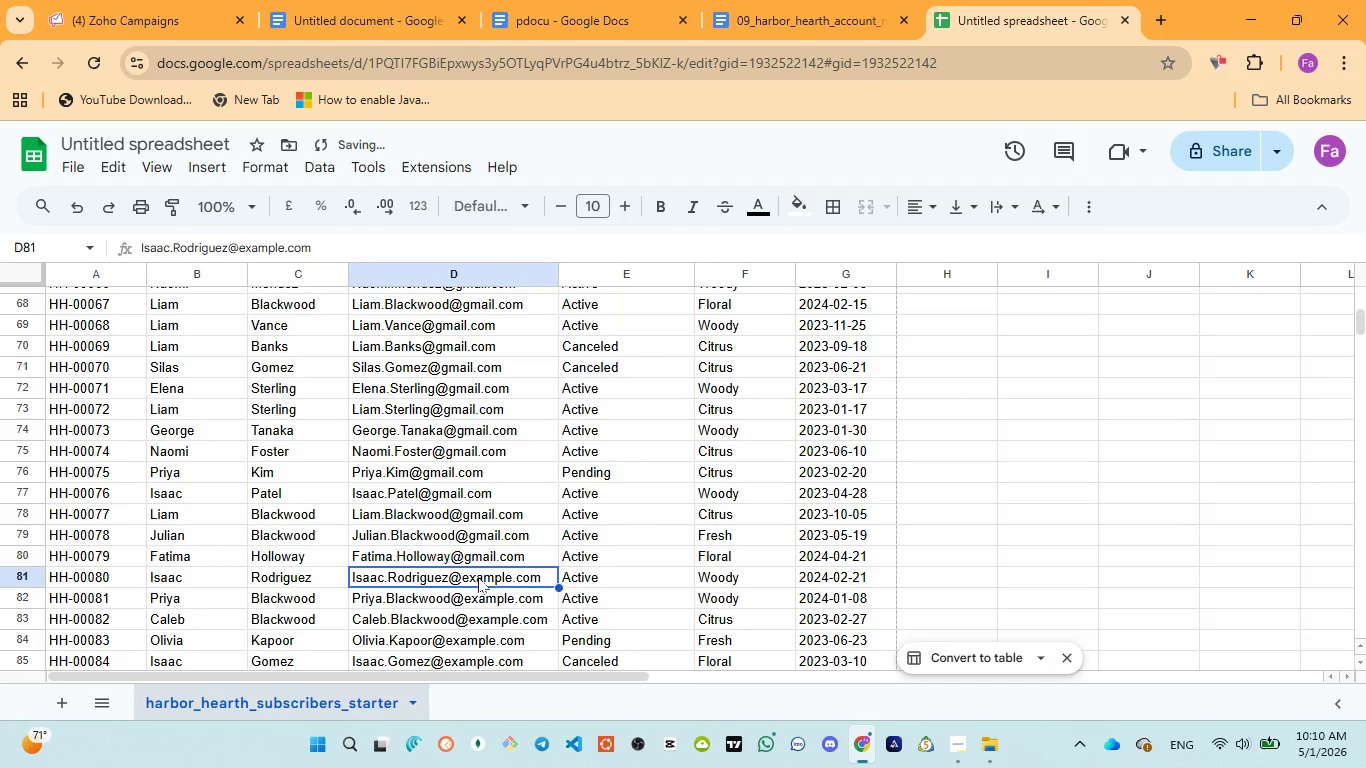 
double_click([481, 576])
 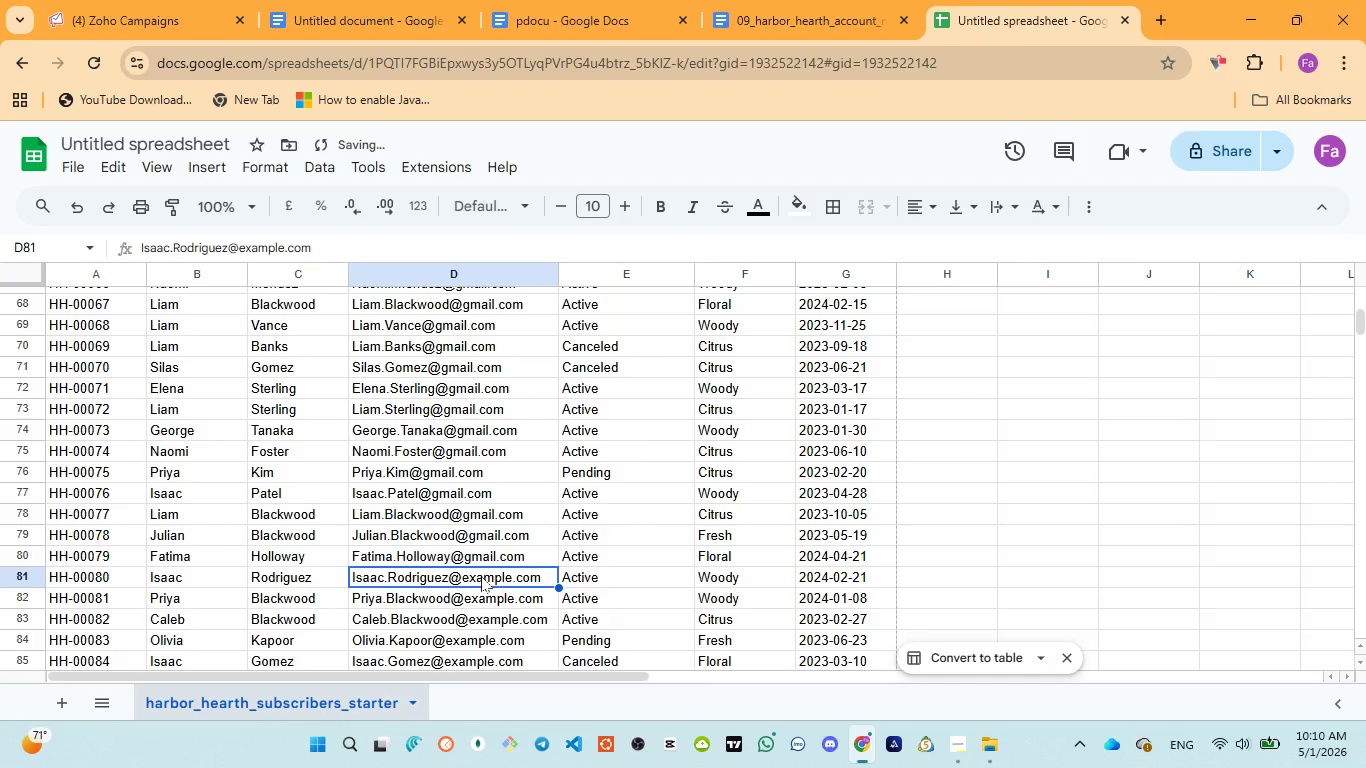 
triple_click([481, 576])
 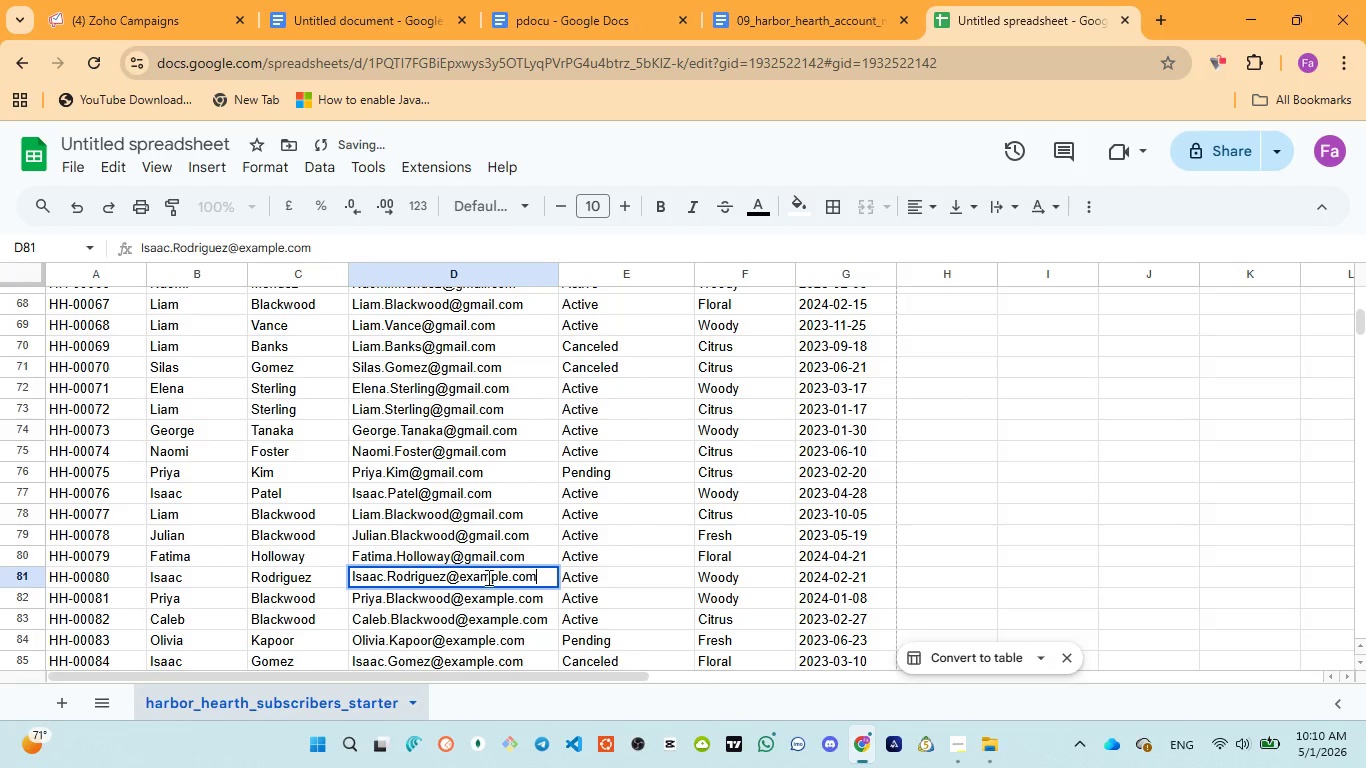 
triple_click([487, 578])
 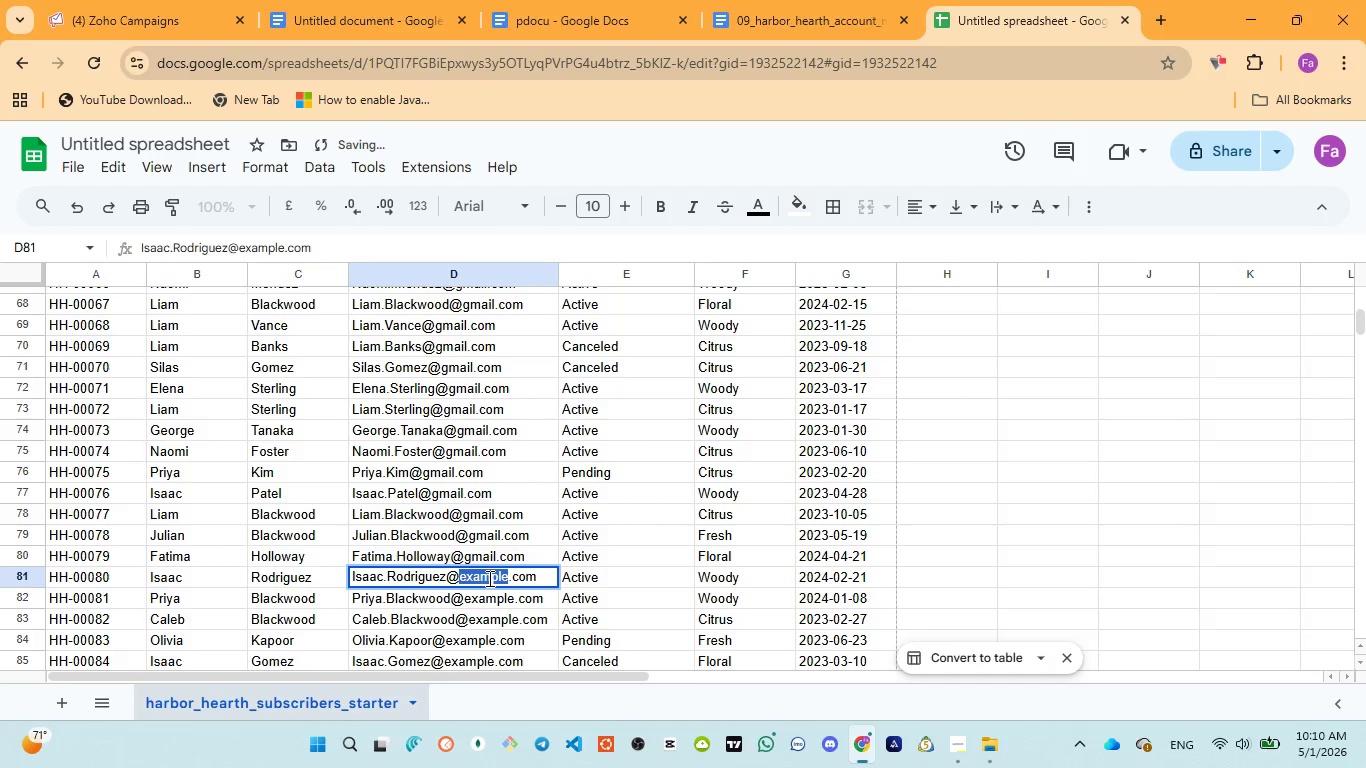 
key(Control+V)
 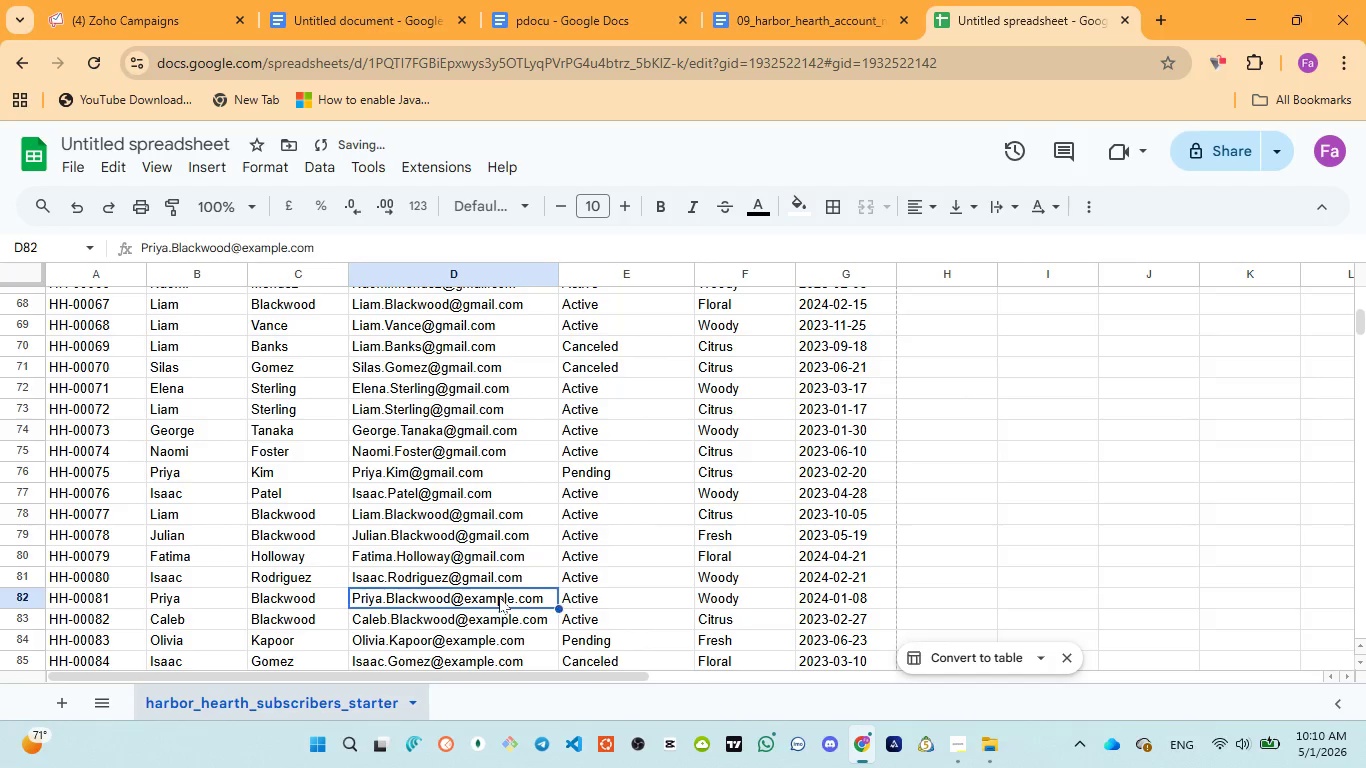 
double_click([499, 597])
 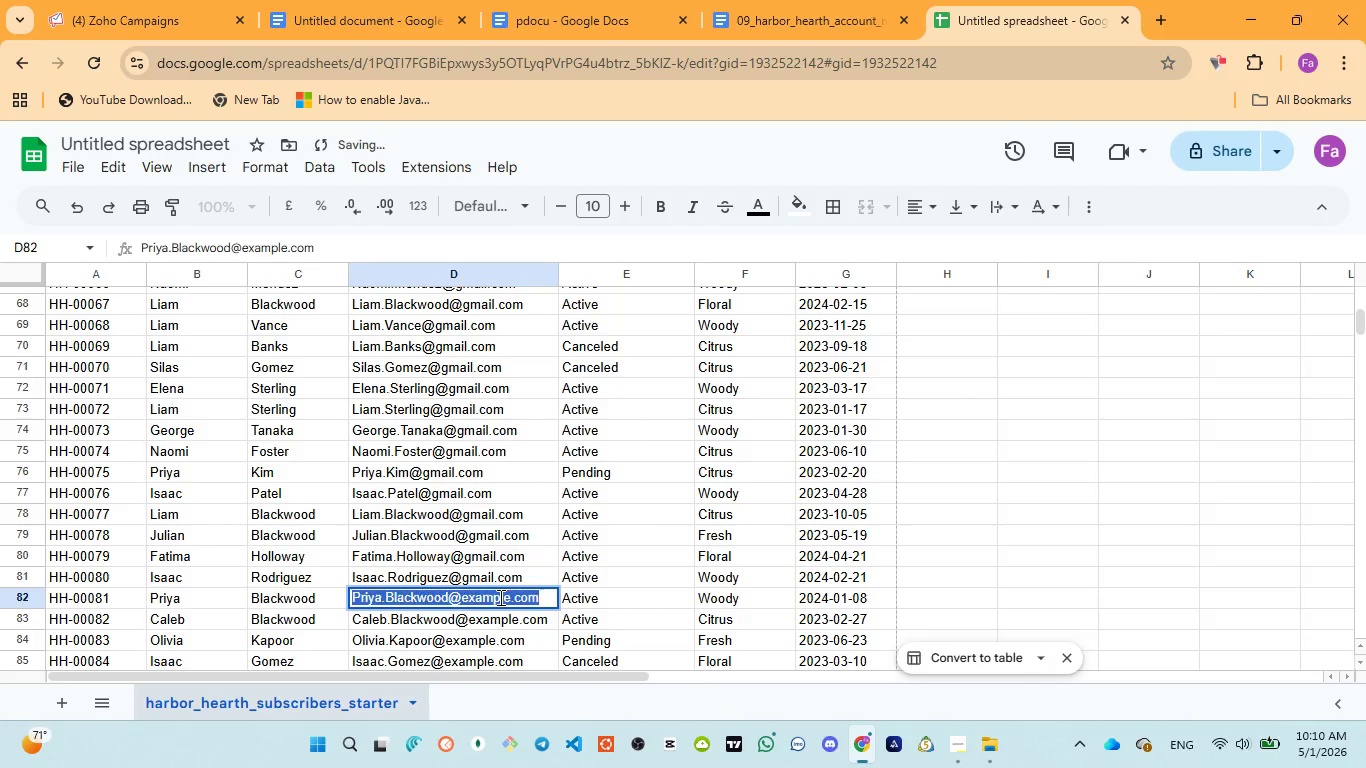 
triple_click([499, 597])
 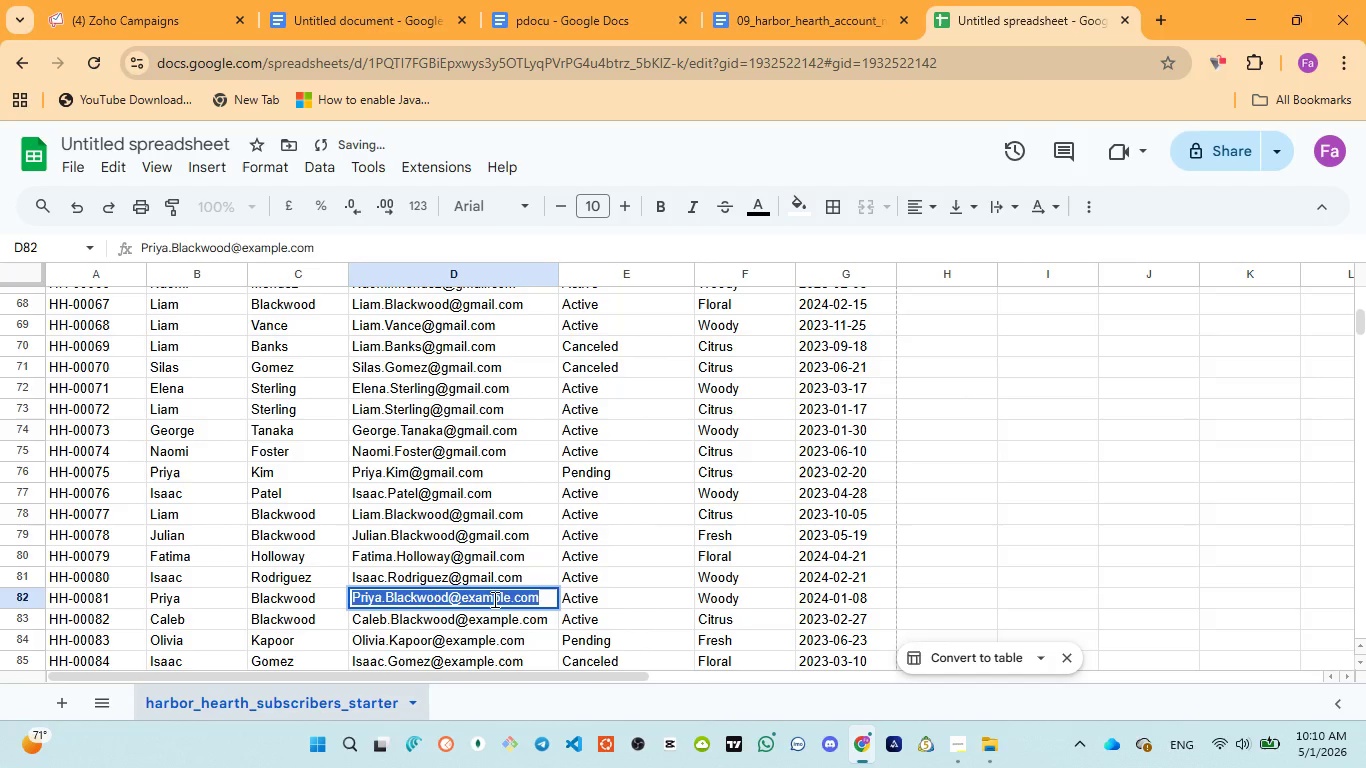 
triple_click([493, 599])
 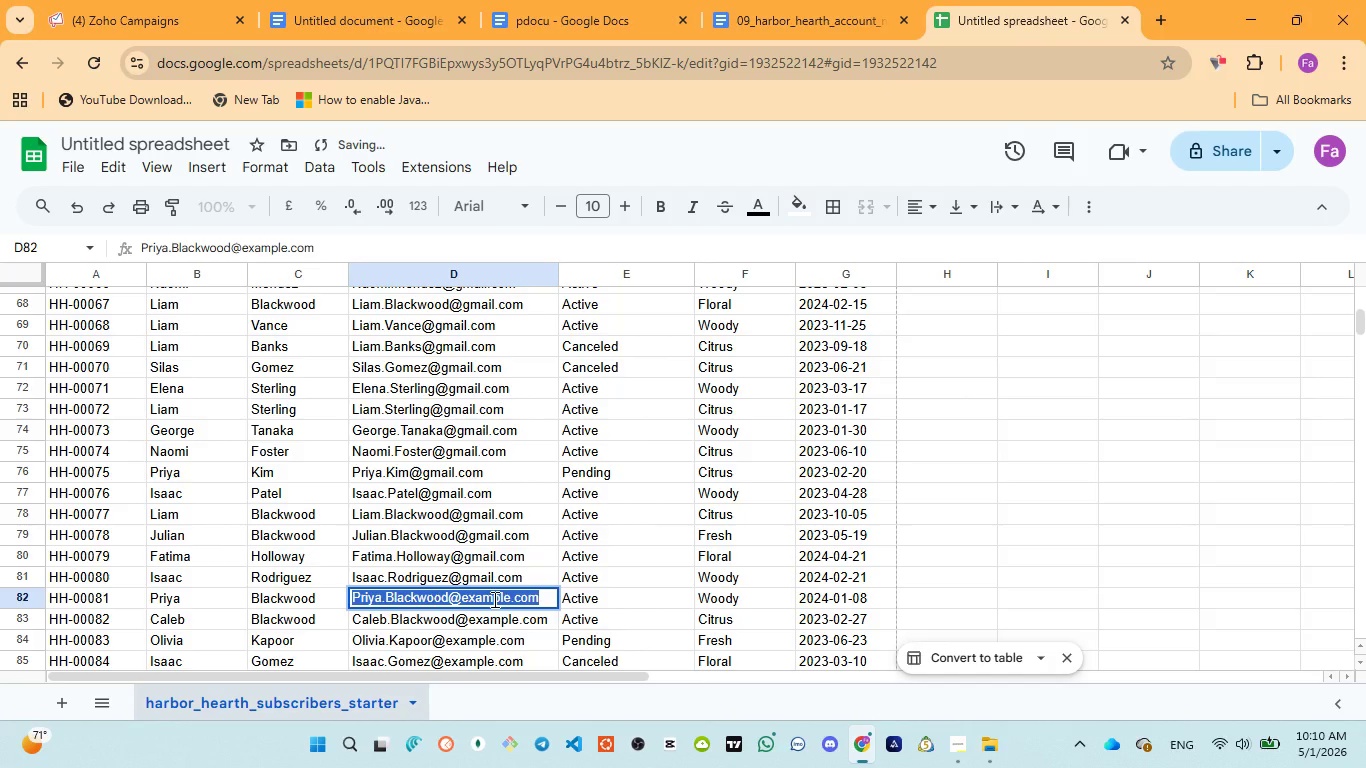 
triple_click([493, 599])
 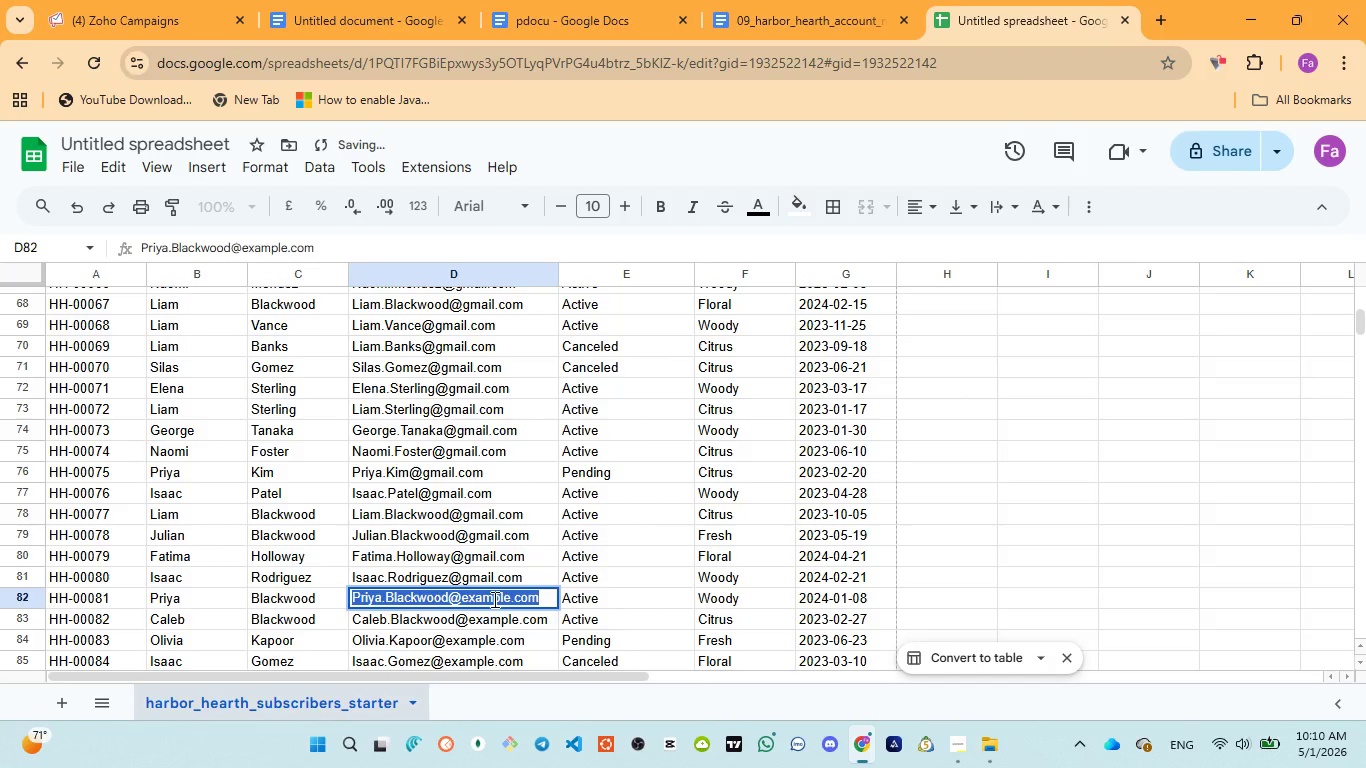 
triple_click([493, 599])
 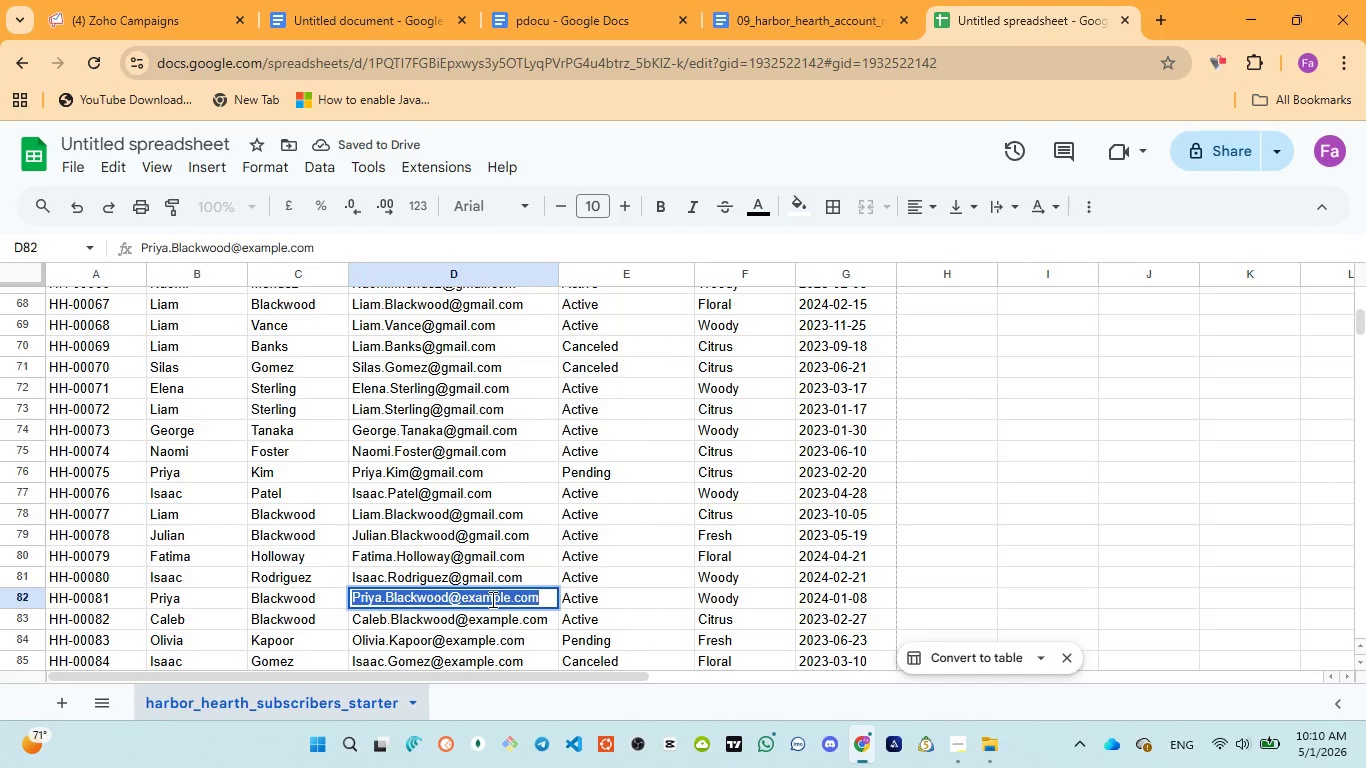 
double_click([491, 599])
 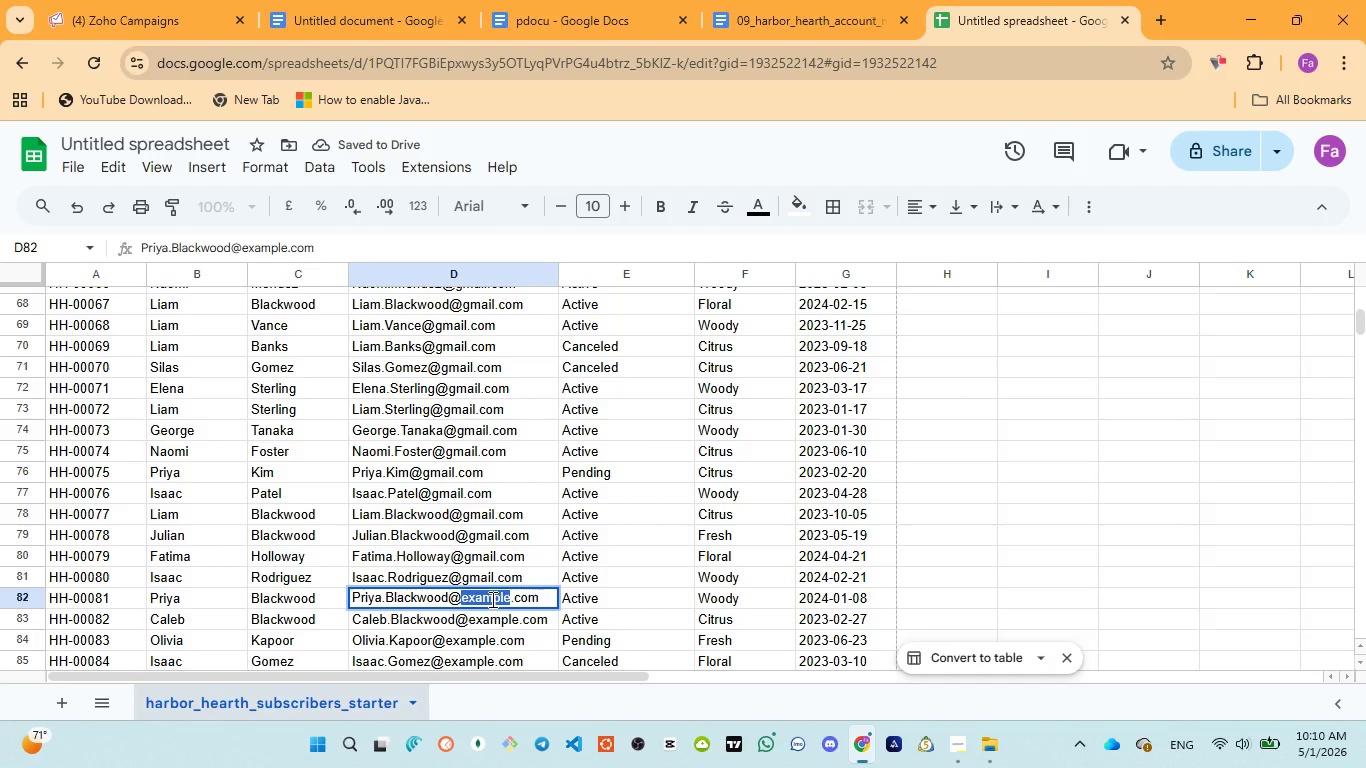 
key(Control+V)
 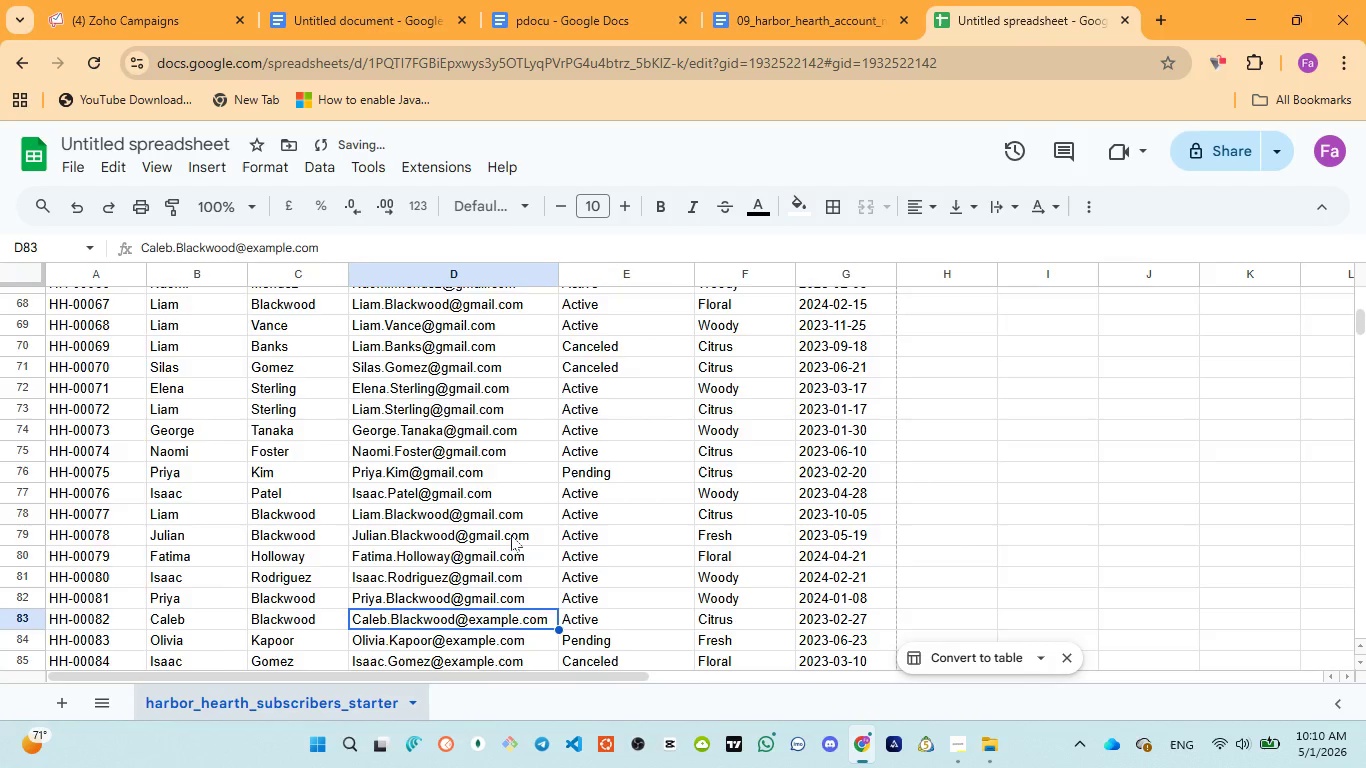 
scroll: coordinate [477, 438], scroll_direction: down, amount: 2.0
 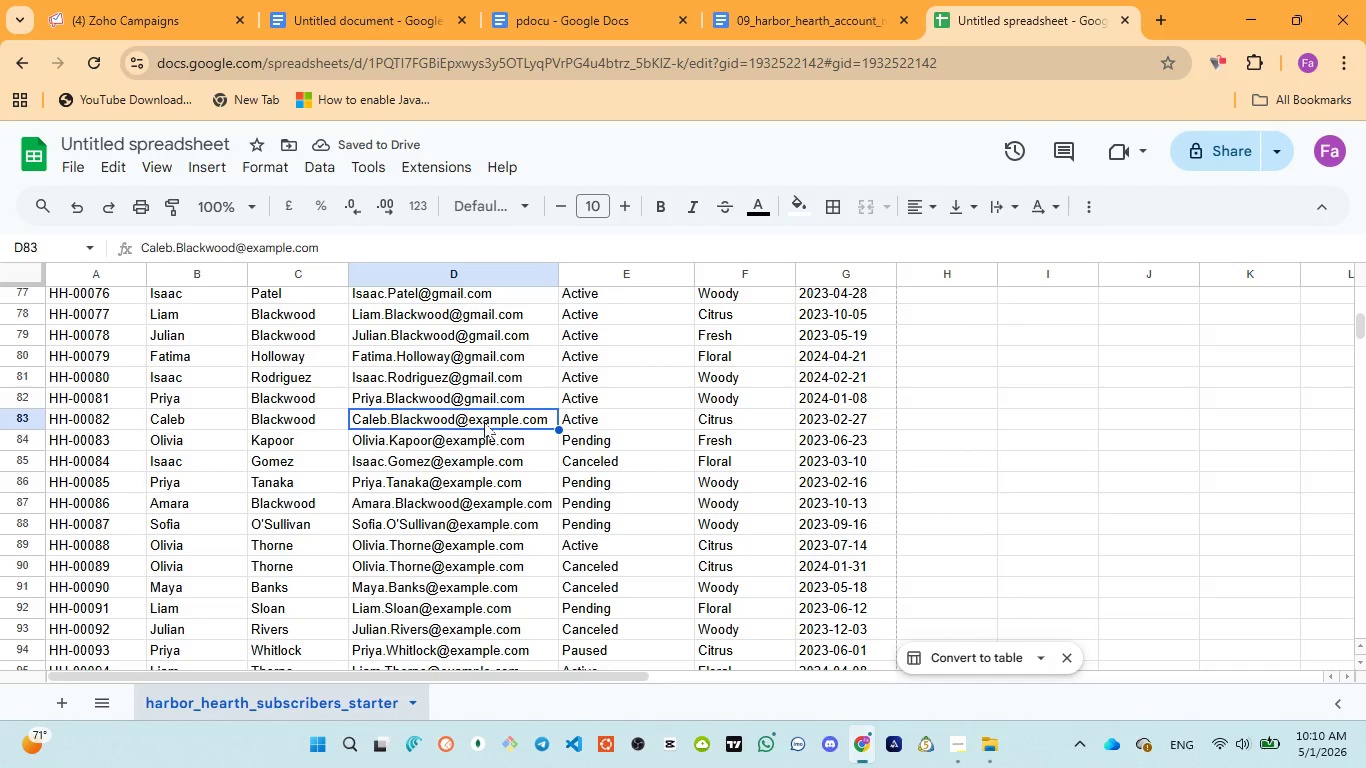 
triple_click([487, 422])
 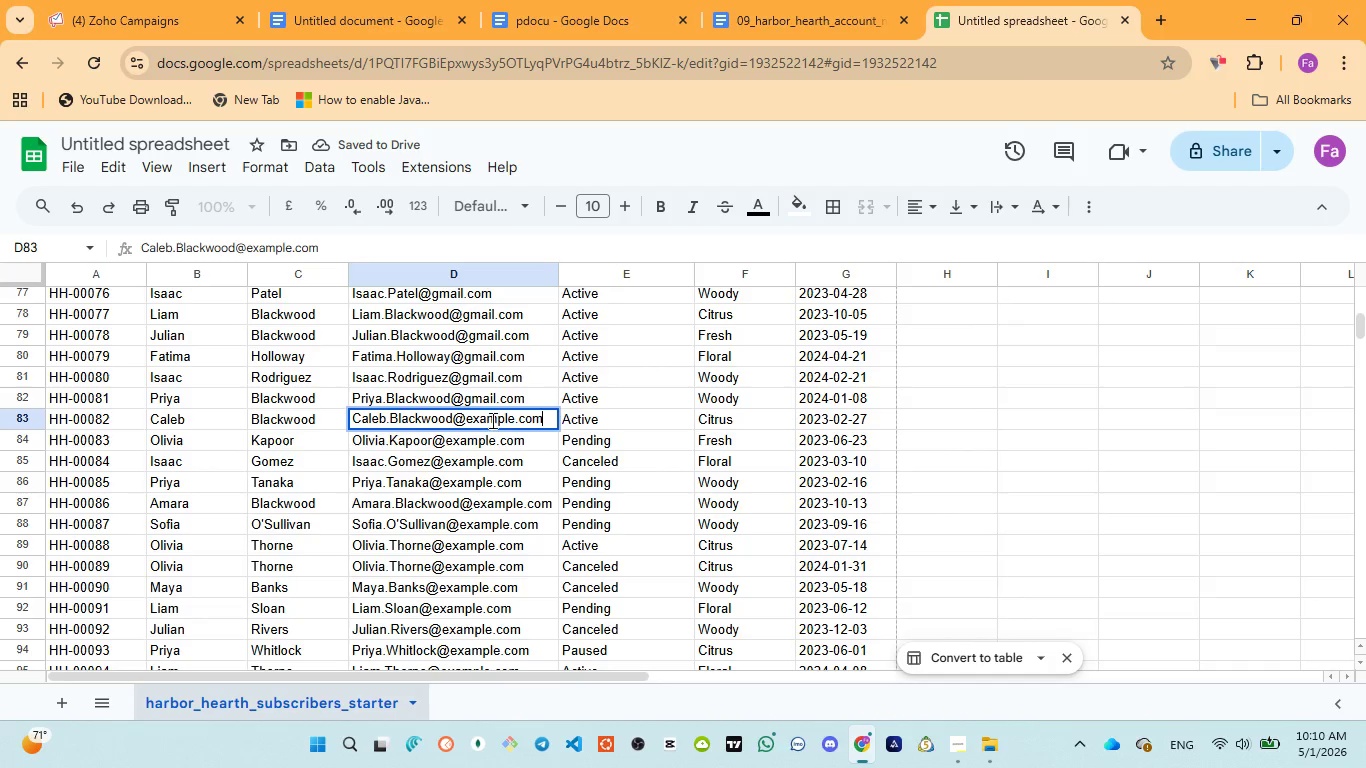 
triple_click([494, 419])
 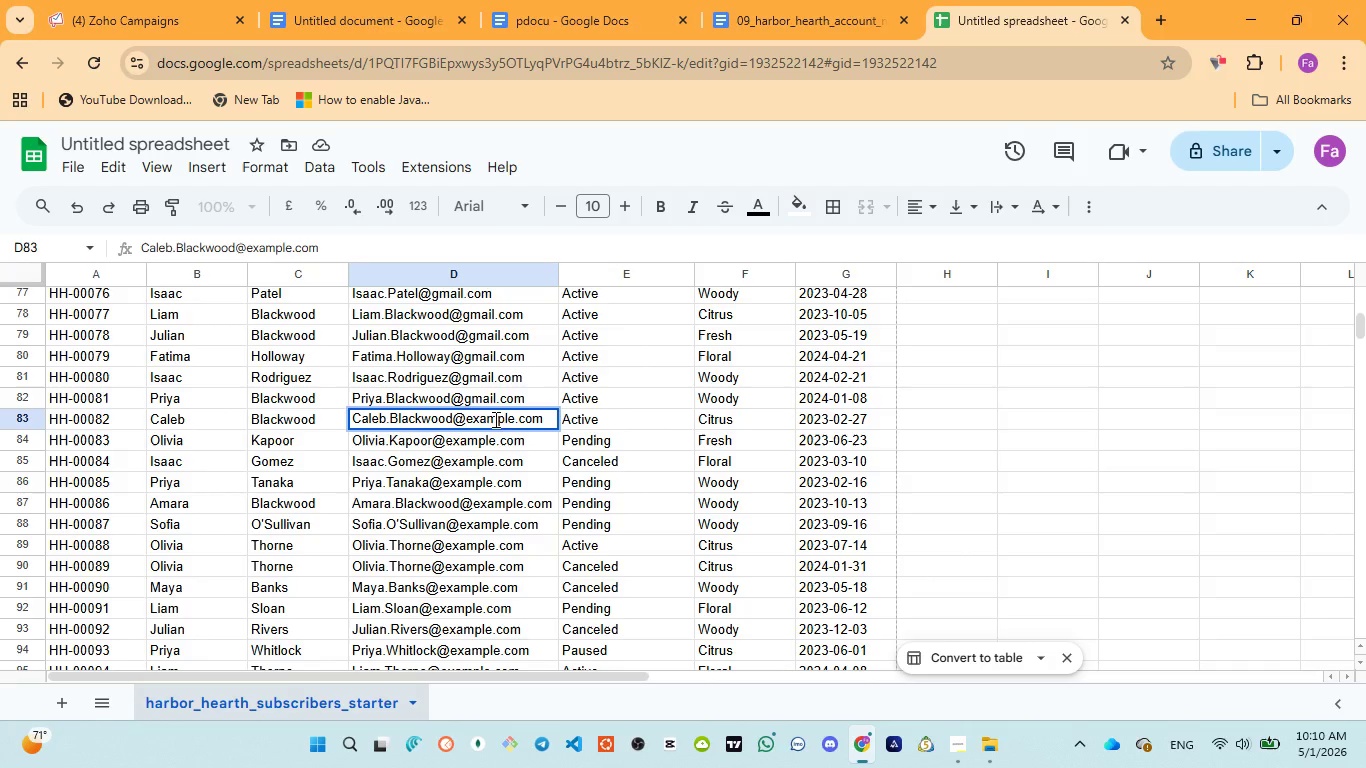 
triple_click([494, 419])
 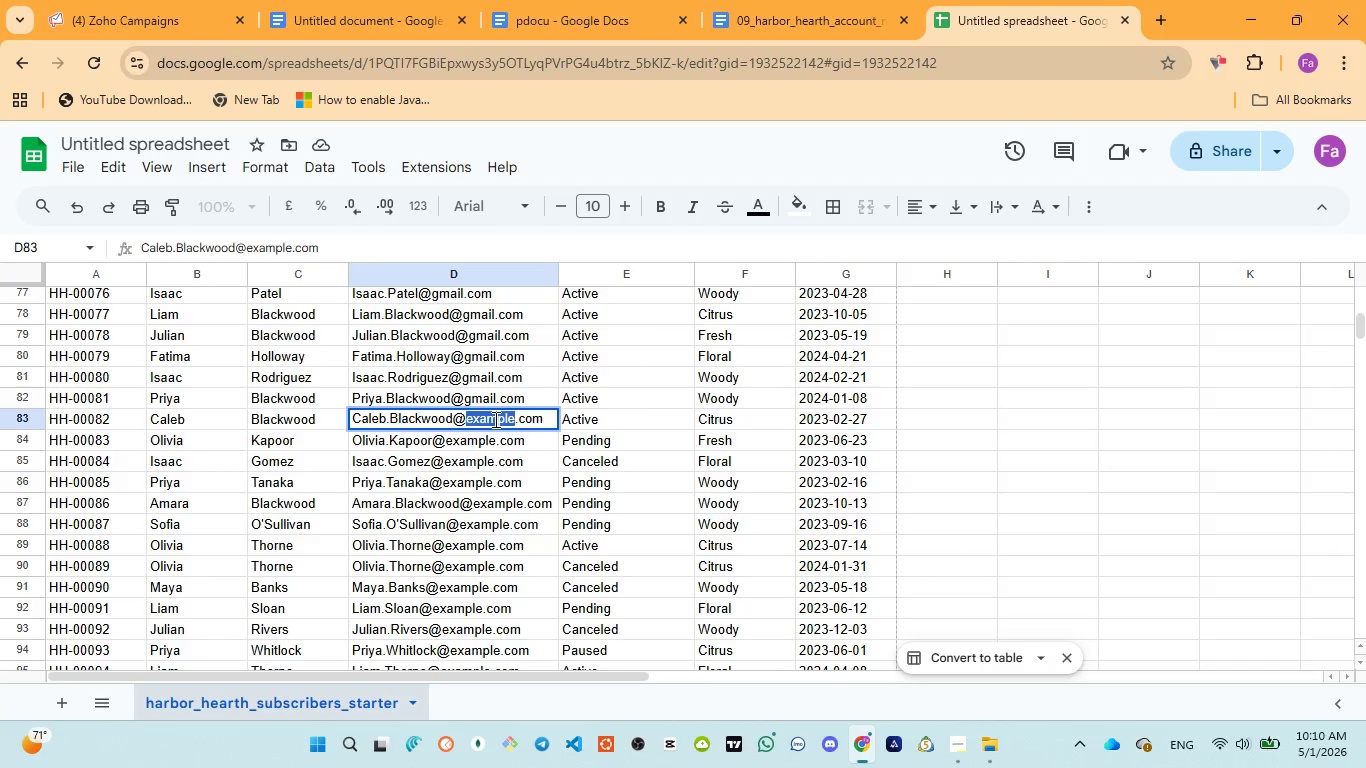 
key(Control+V)
 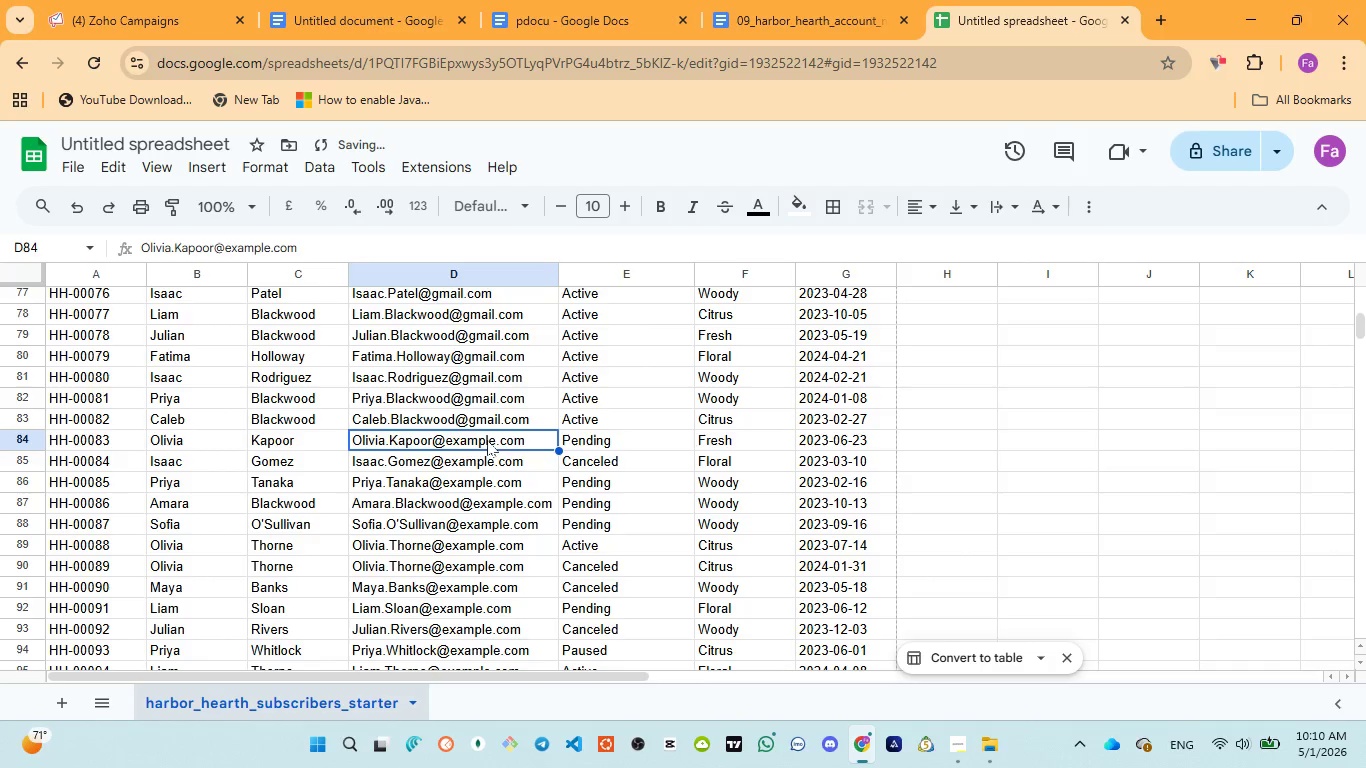 
double_click([482, 439])
 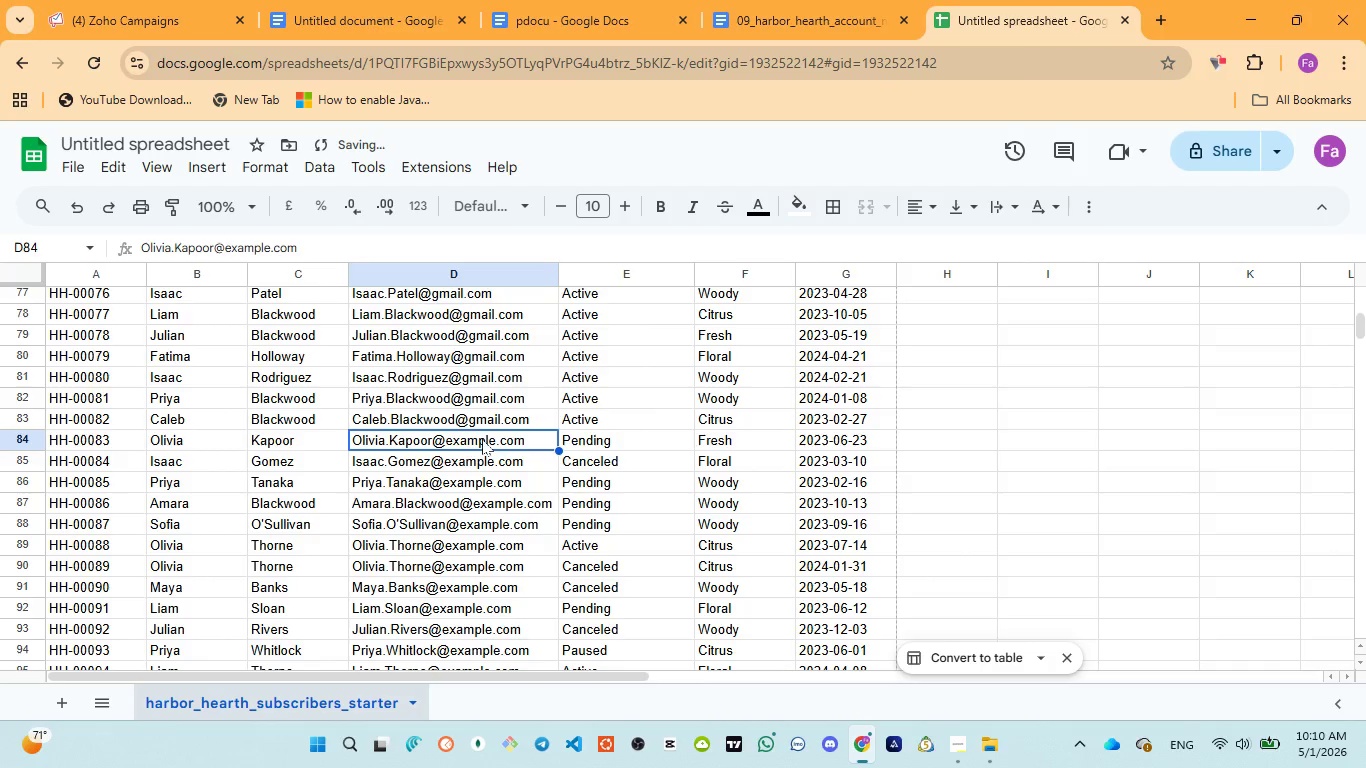 
triple_click([482, 439])
 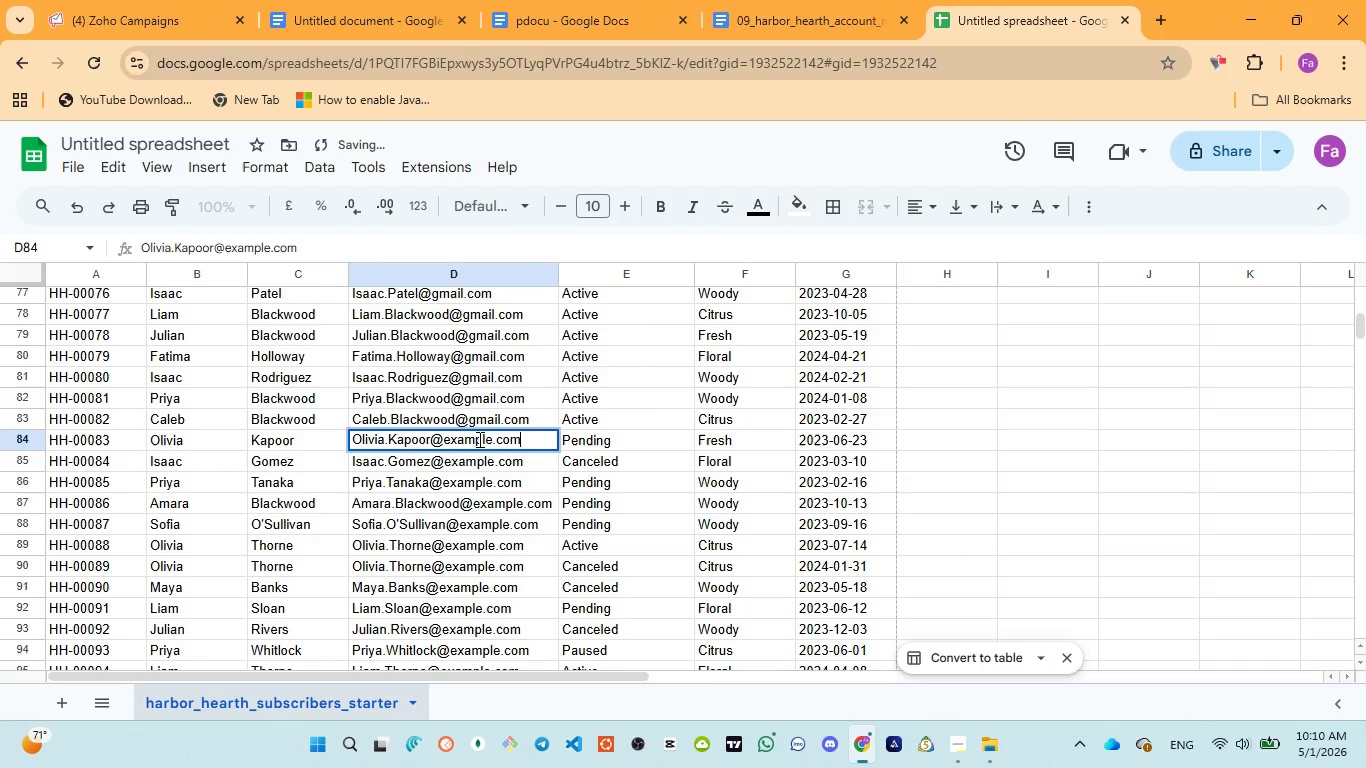 
triple_click([478, 439])
 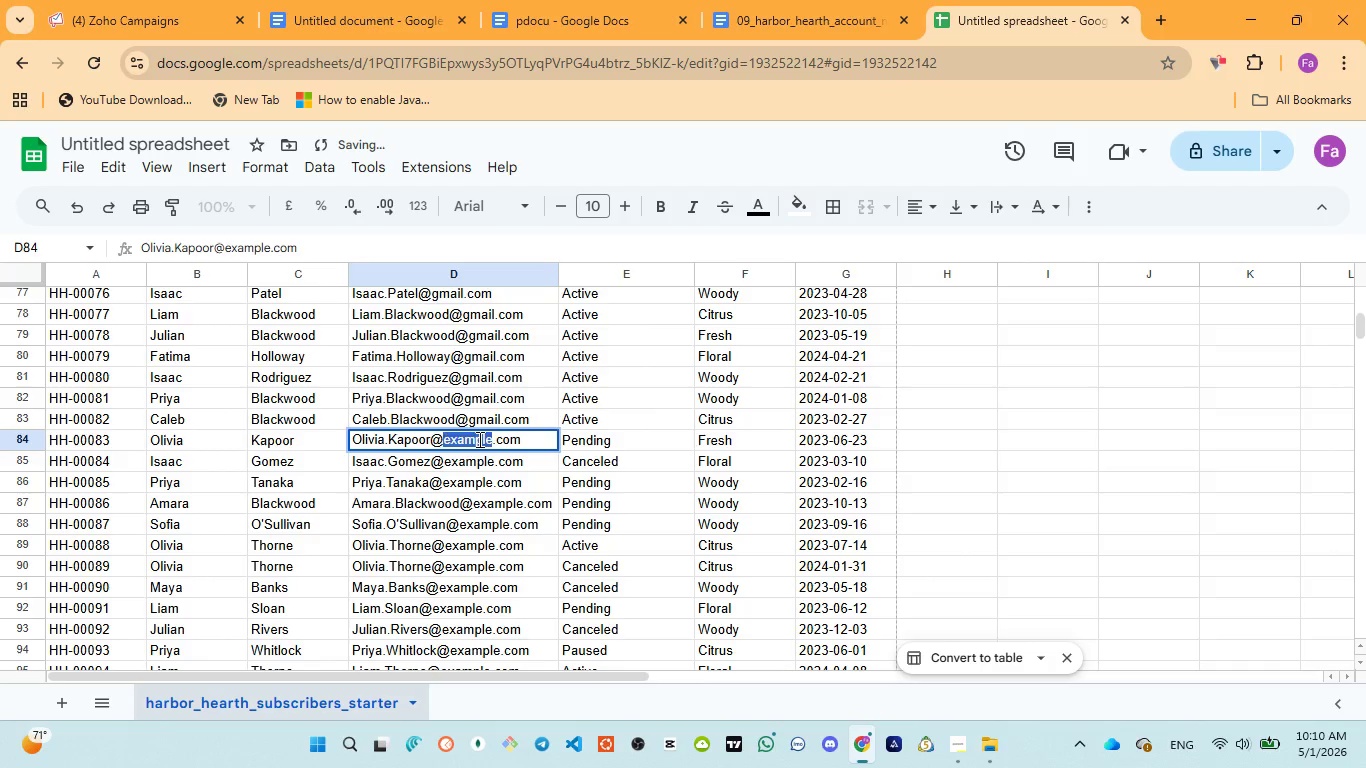 
triple_click([478, 439])
 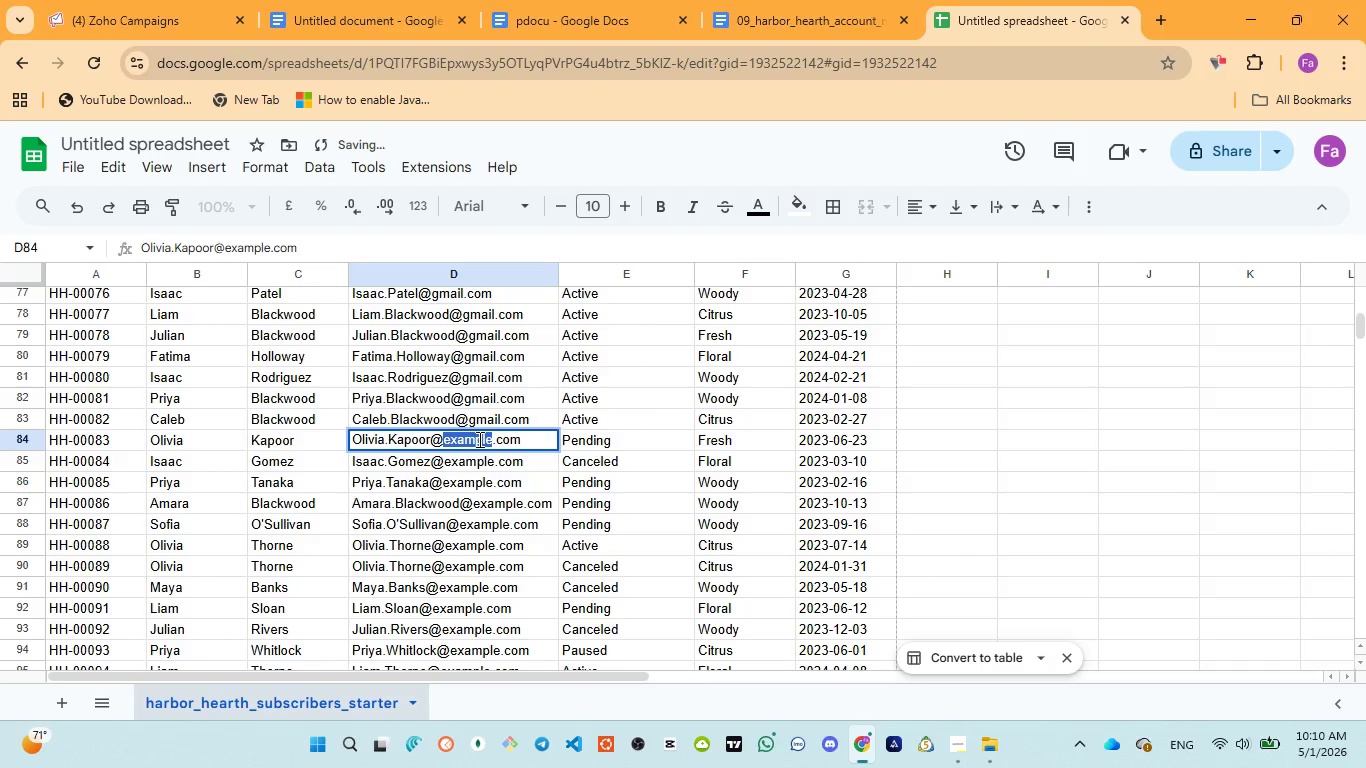 
key(Control+V)
 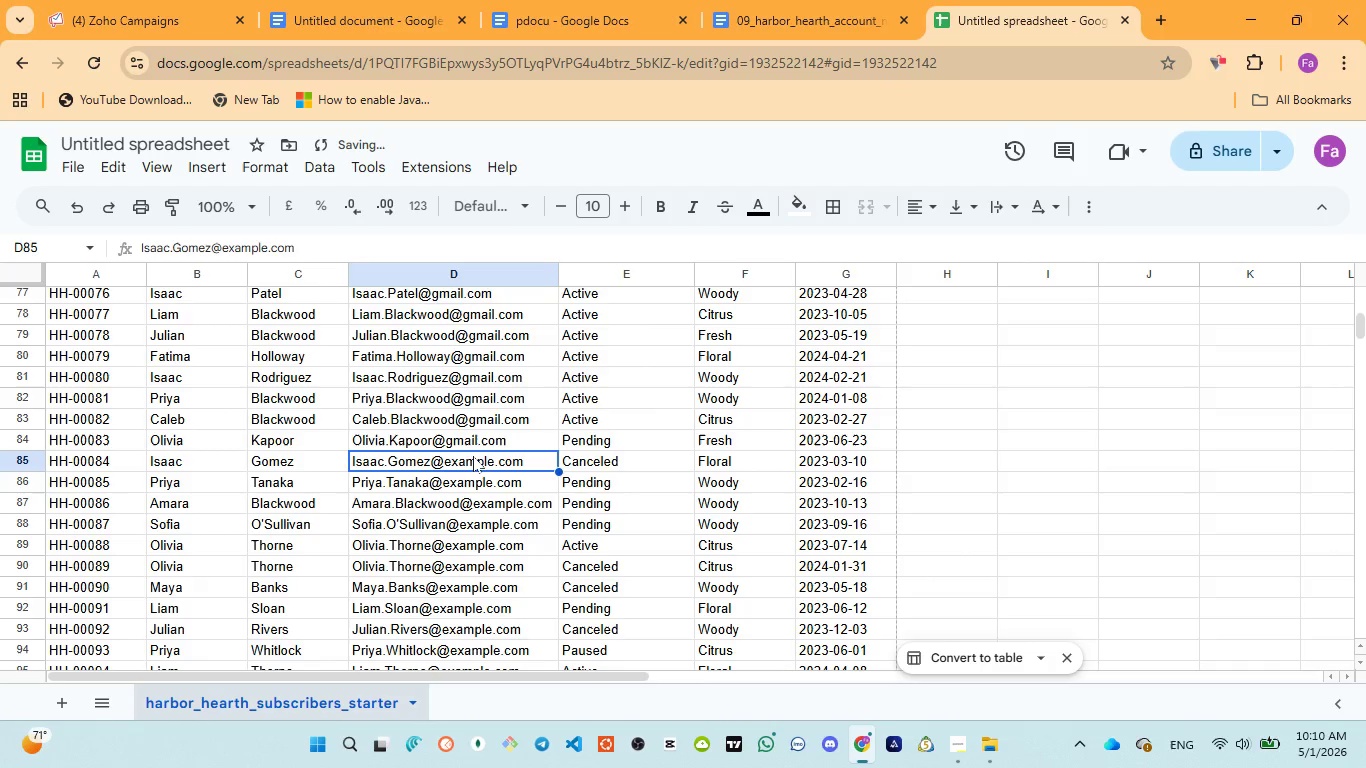 
double_click([472, 457])
 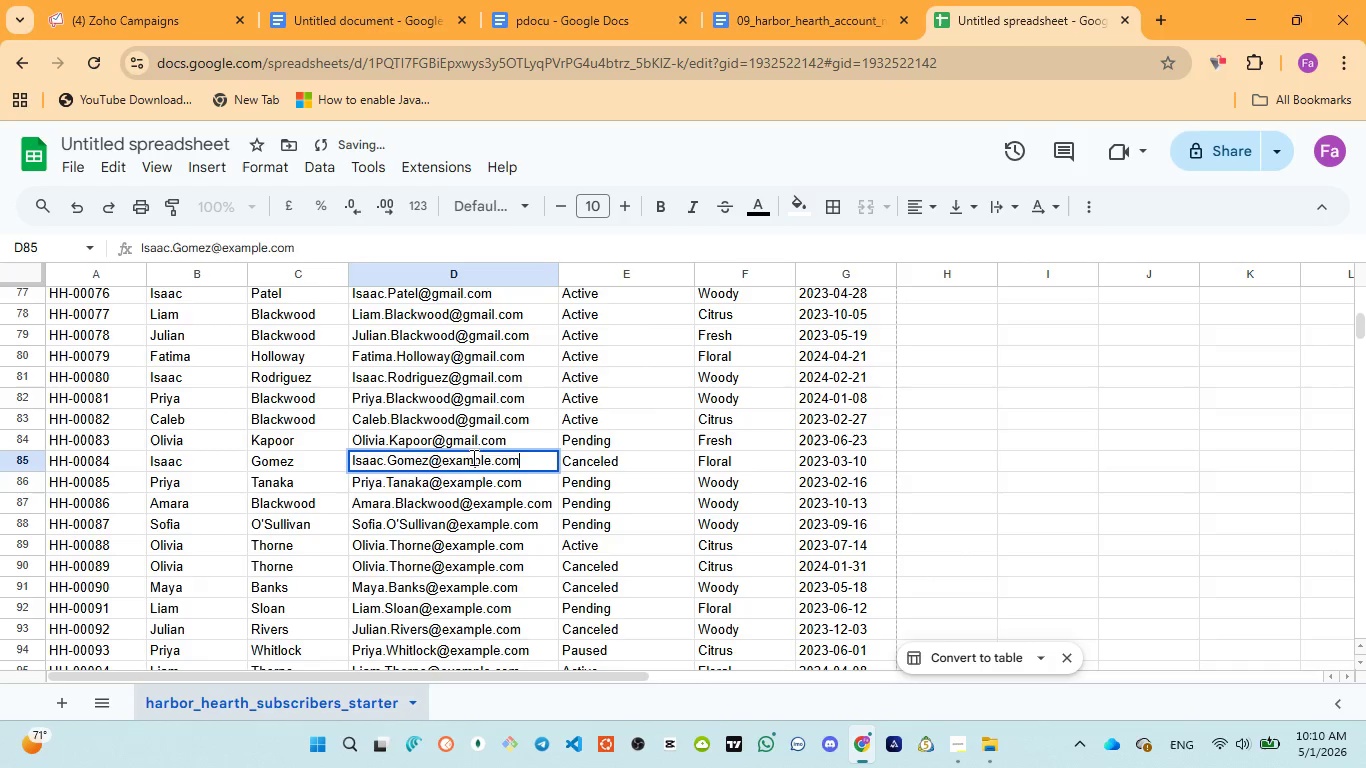 
triple_click([472, 457])
 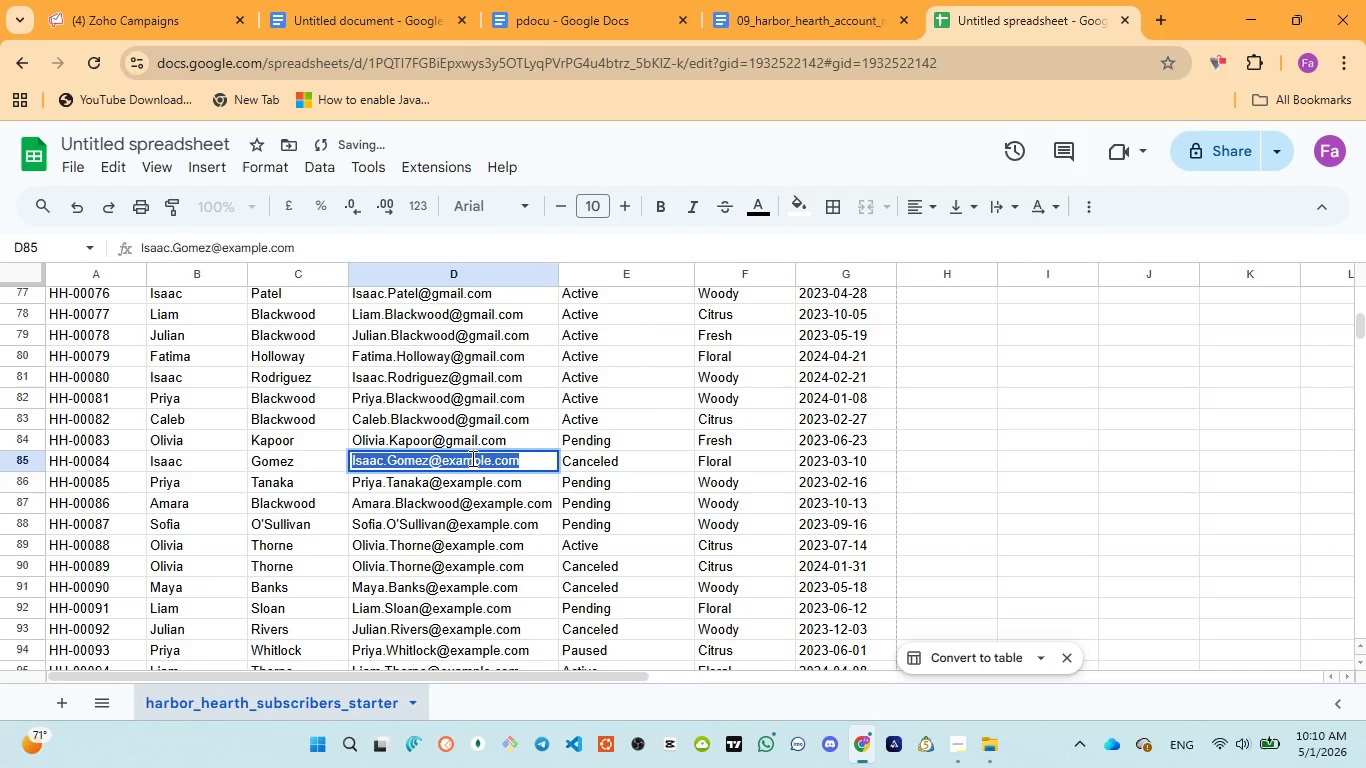 
triple_click([471, 458])
 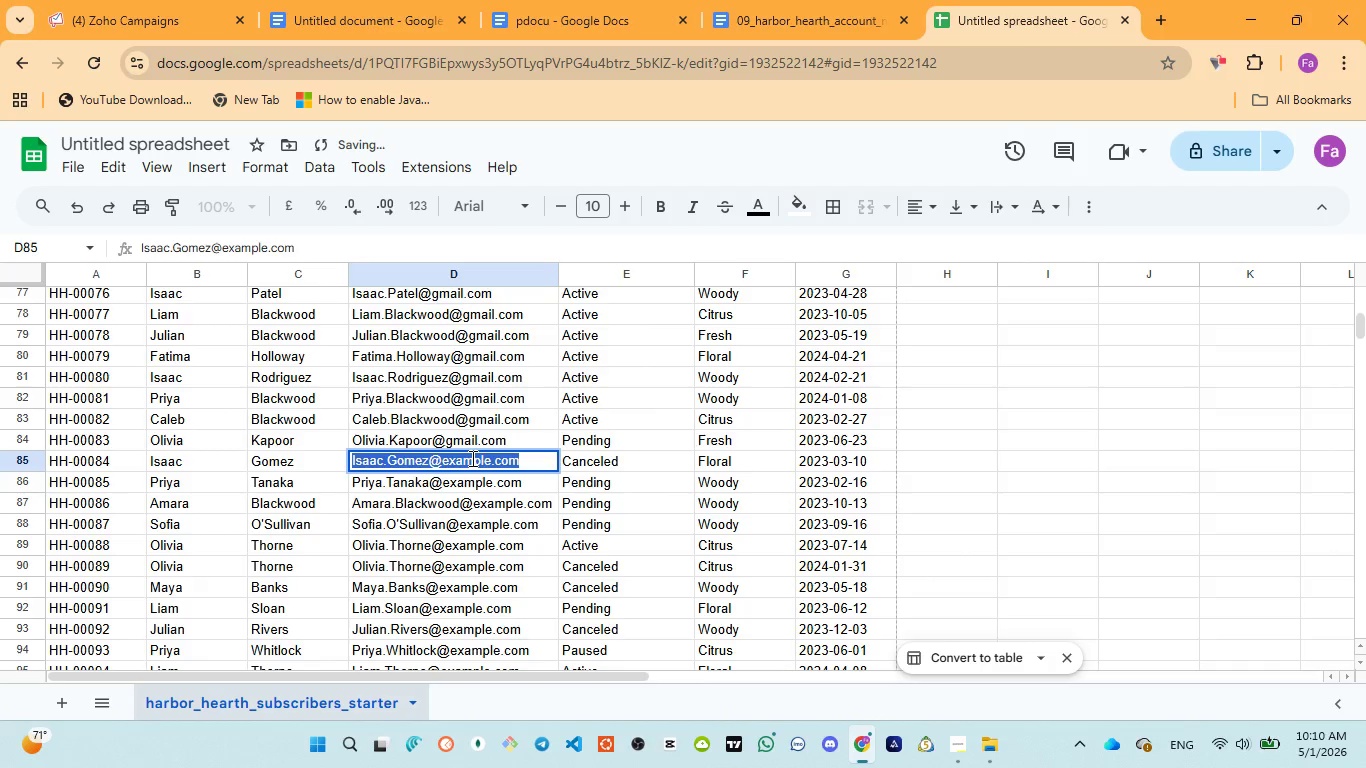 
triple_click([471, 458])
 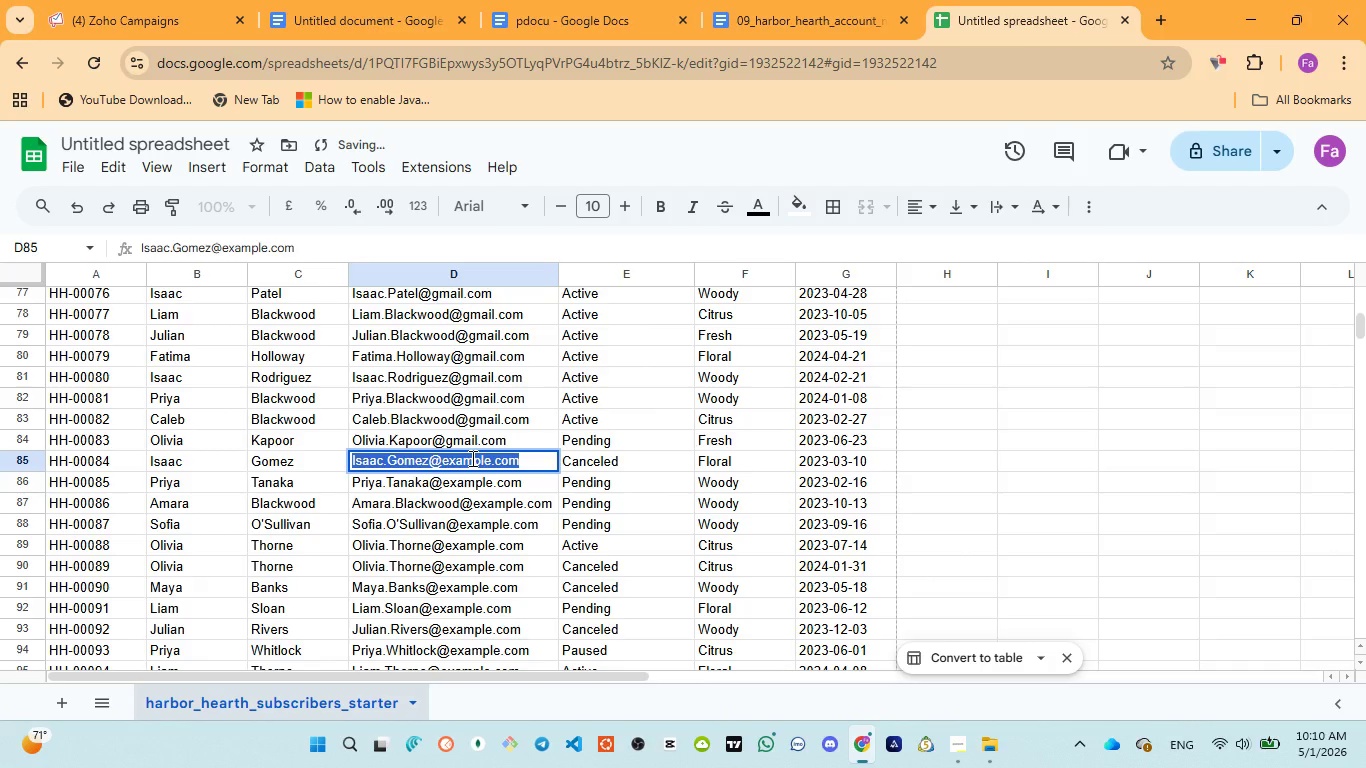 
triple_click([471, 458])
 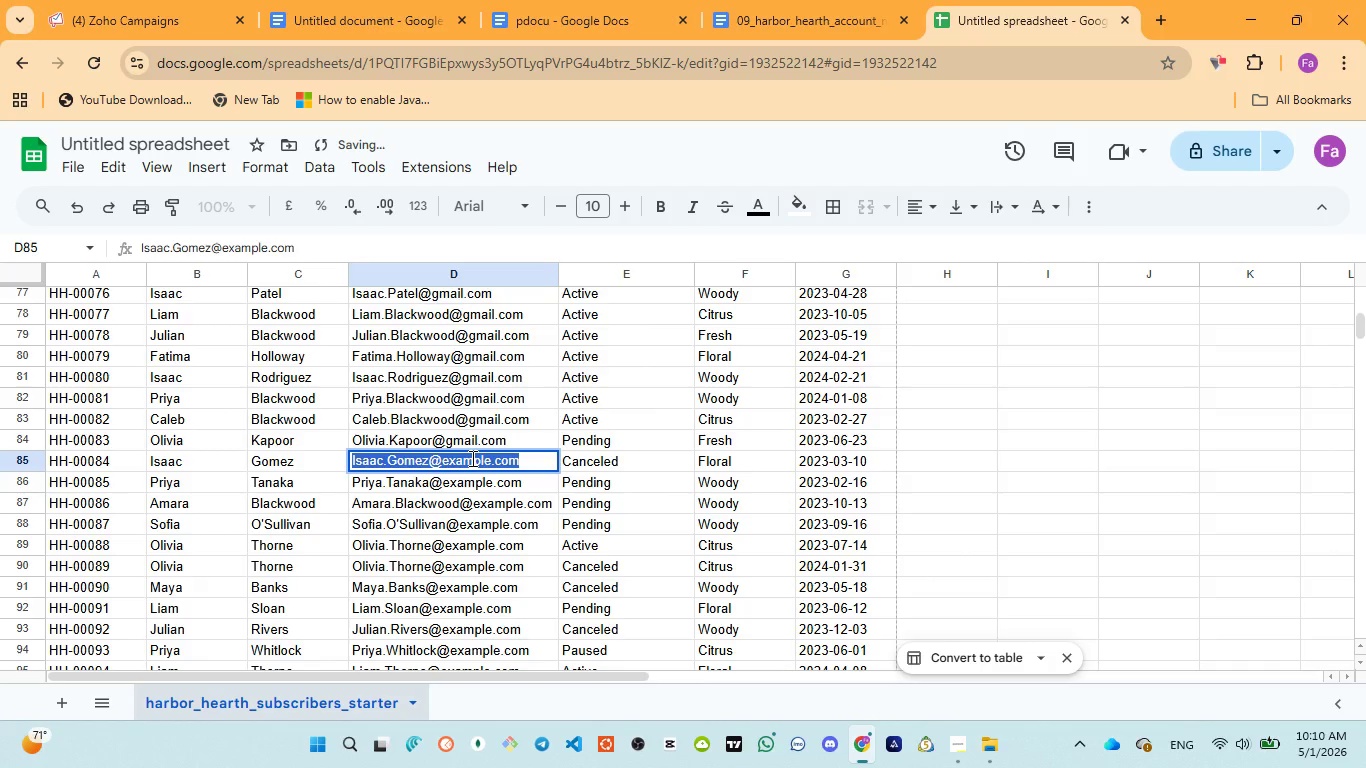 
triple_click([471, 458])
 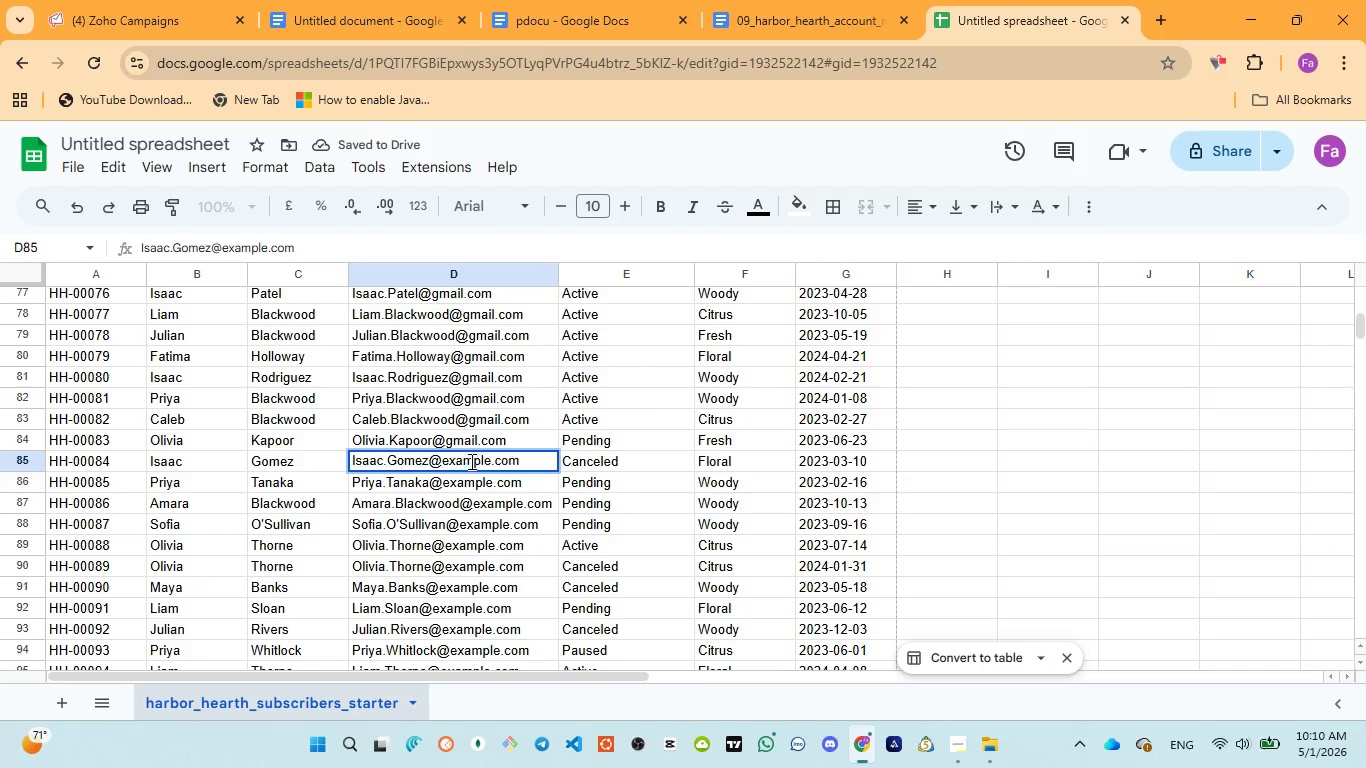 
double_click([470, 461])
 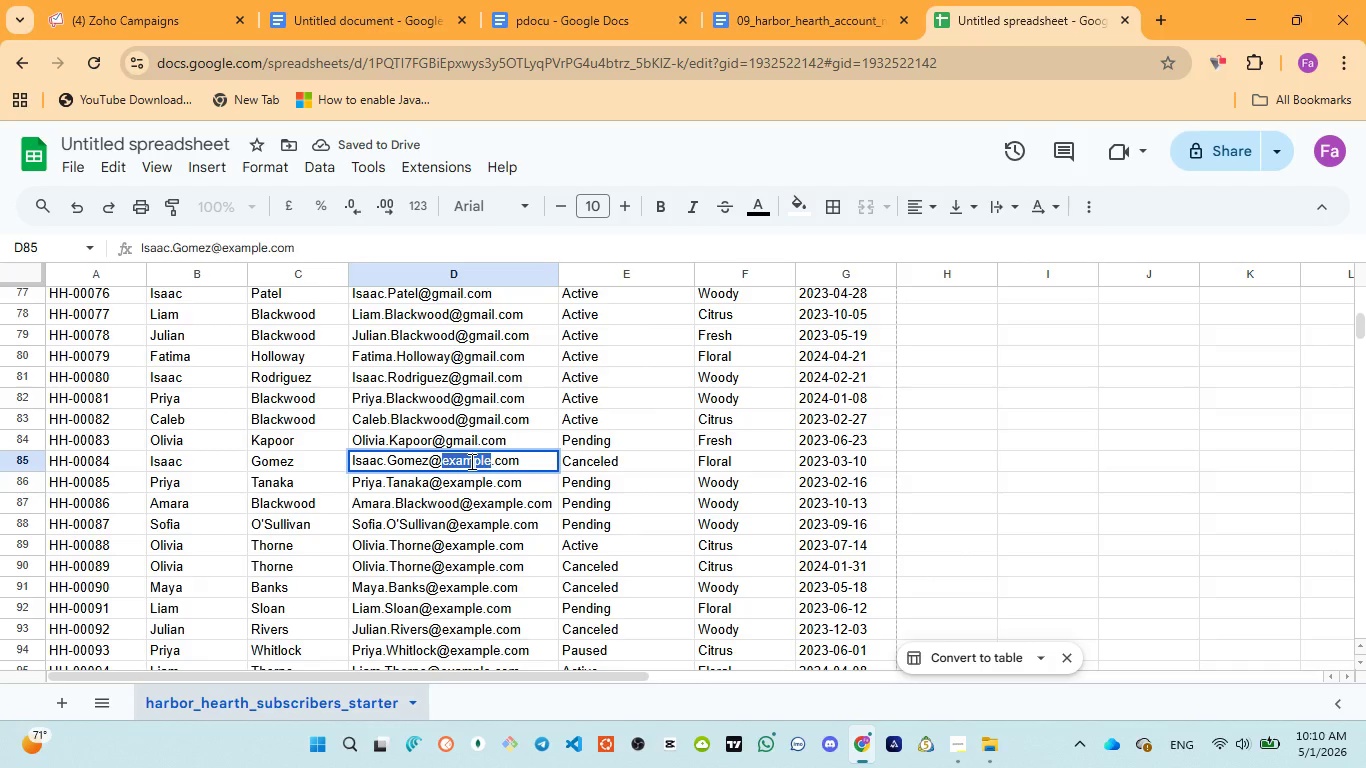 
key(Control+V)
 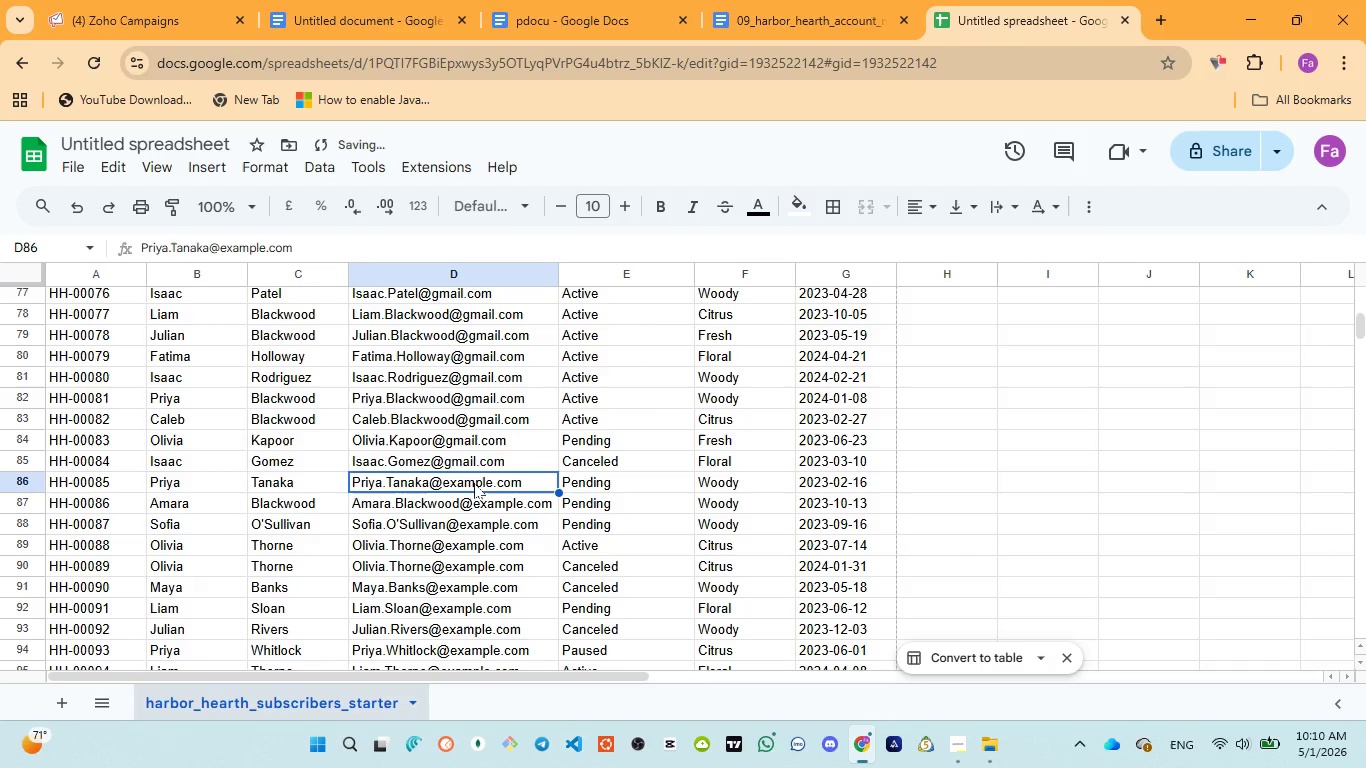 
double_click([472, 481])
 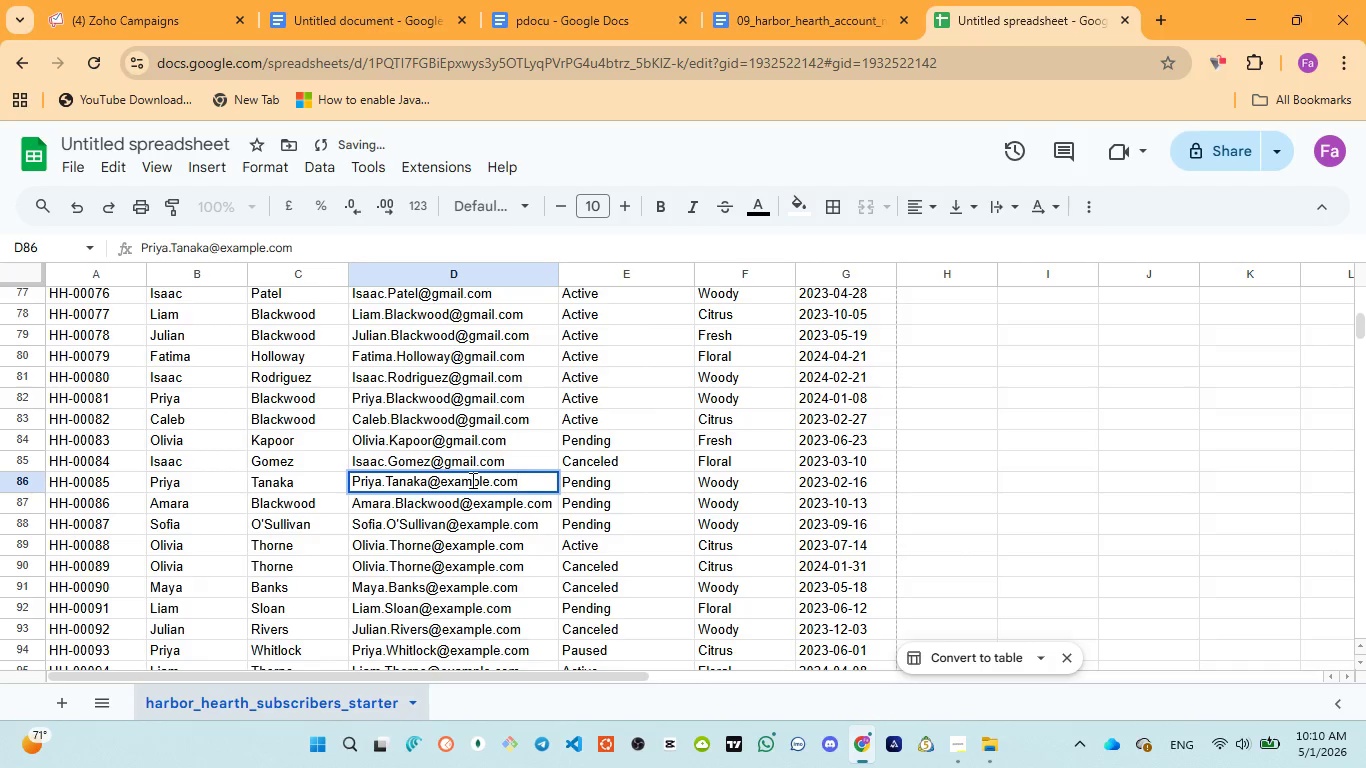 
triple_click([471, 480])
 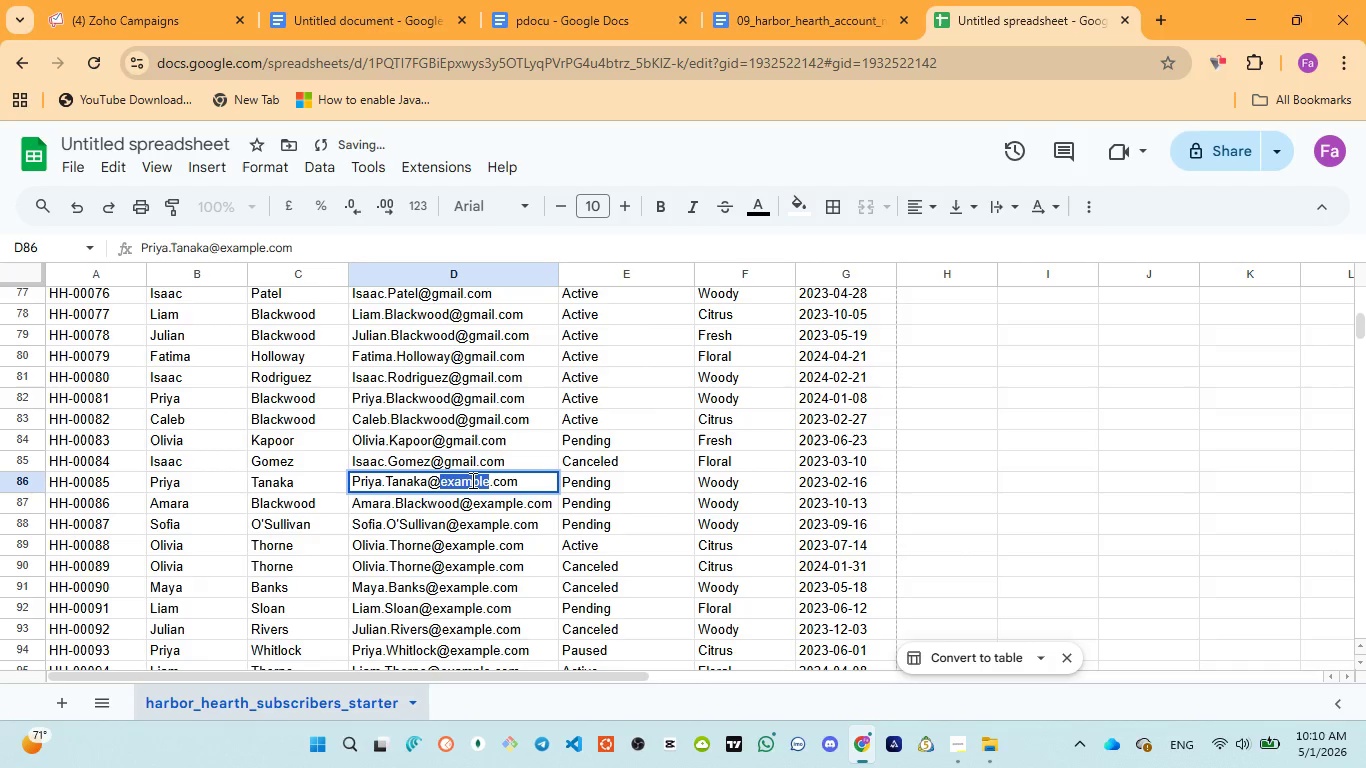 
triple_click([471, 480])
 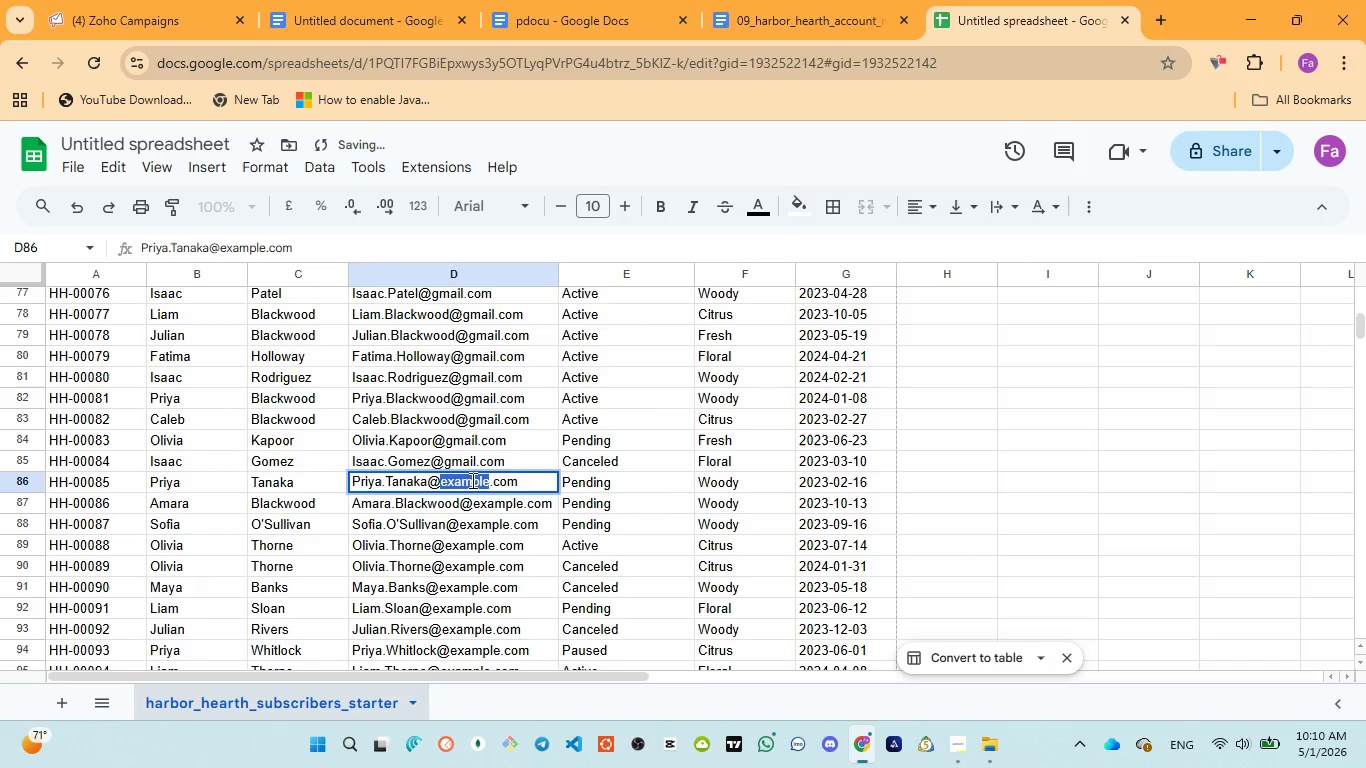 
triple_click([471, 480])
 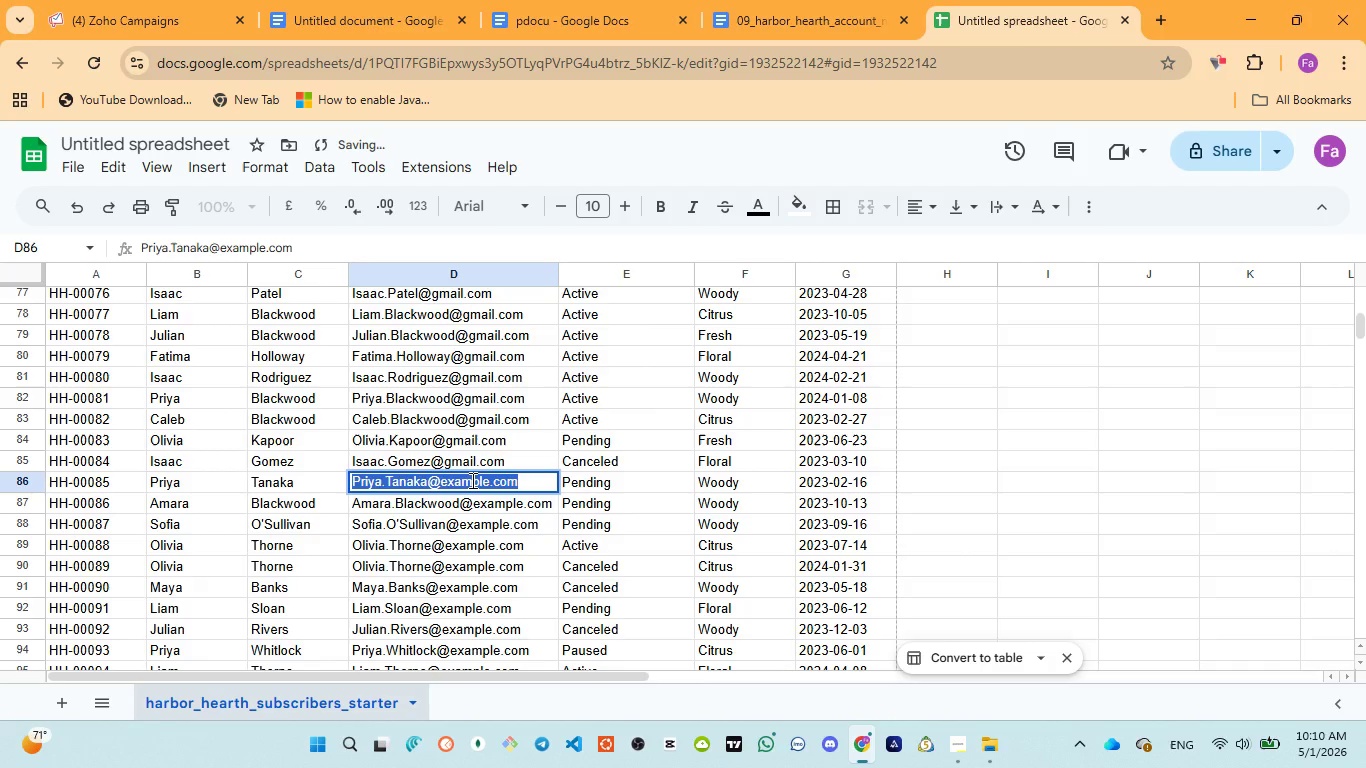 
triple_click([471, 480])
 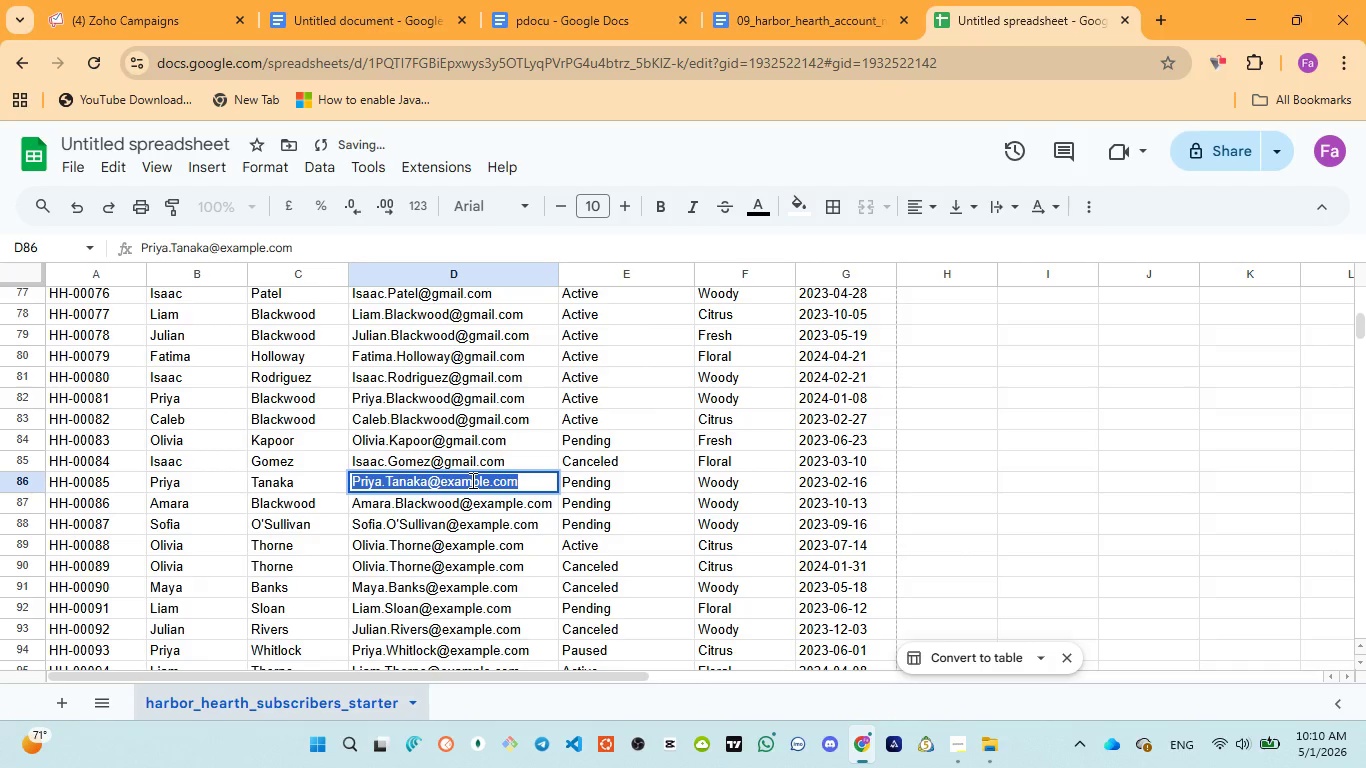 
triple_click([471, 480])
 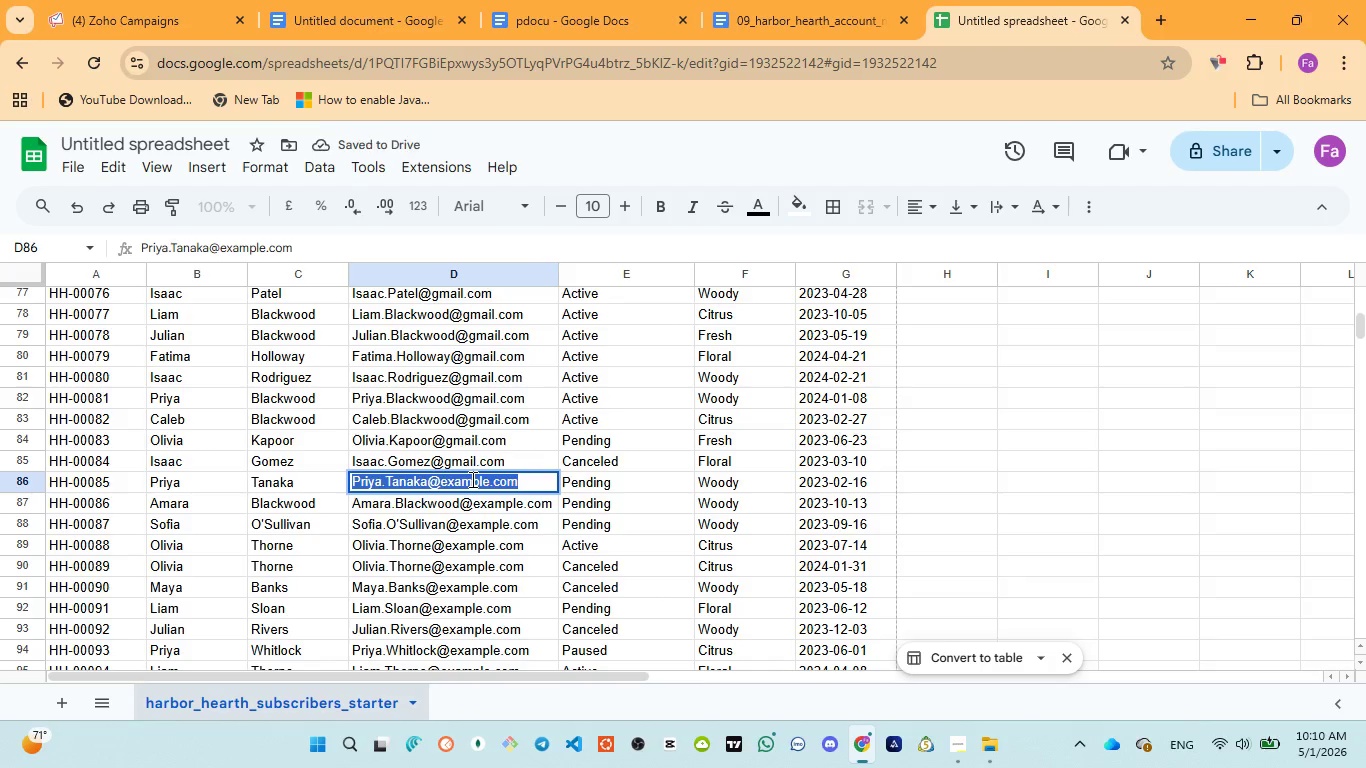 
triple_click([471, 479])
 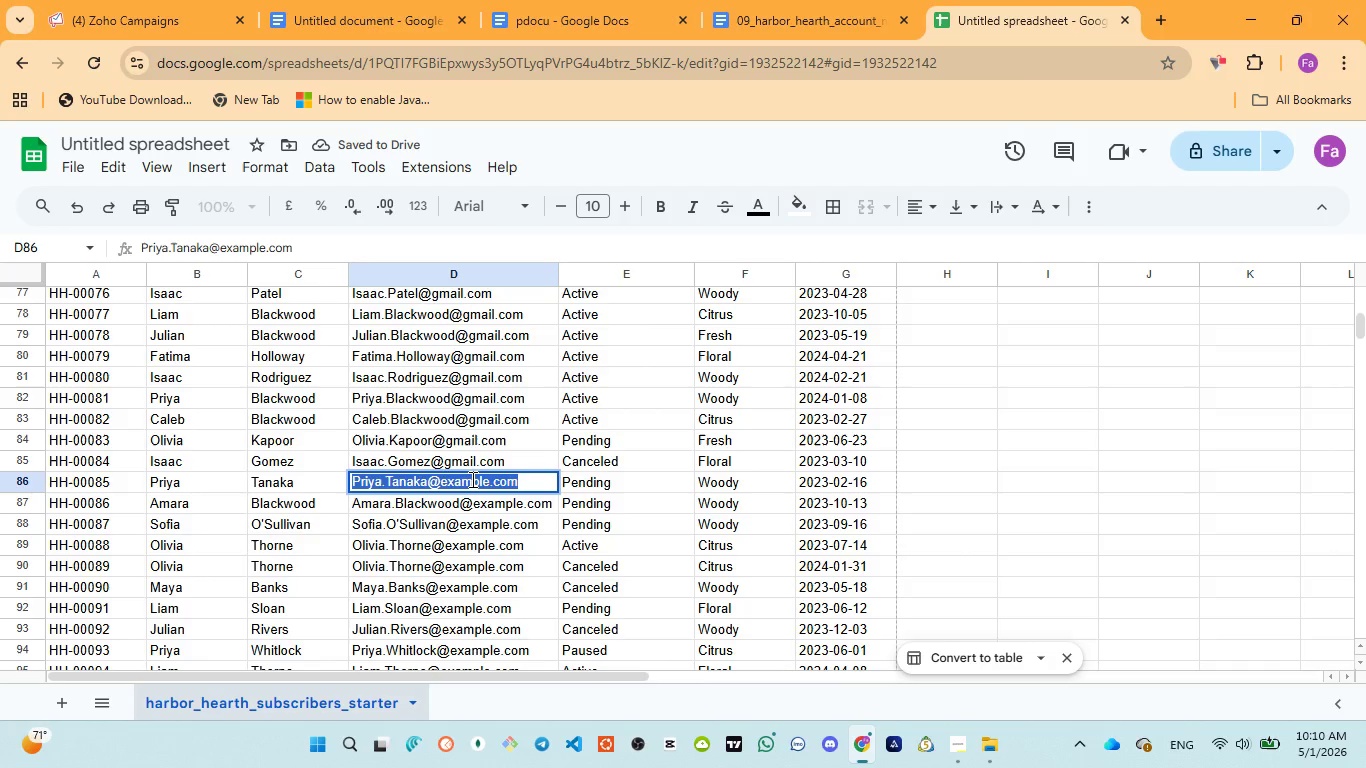 
triple_click([471, 479])
 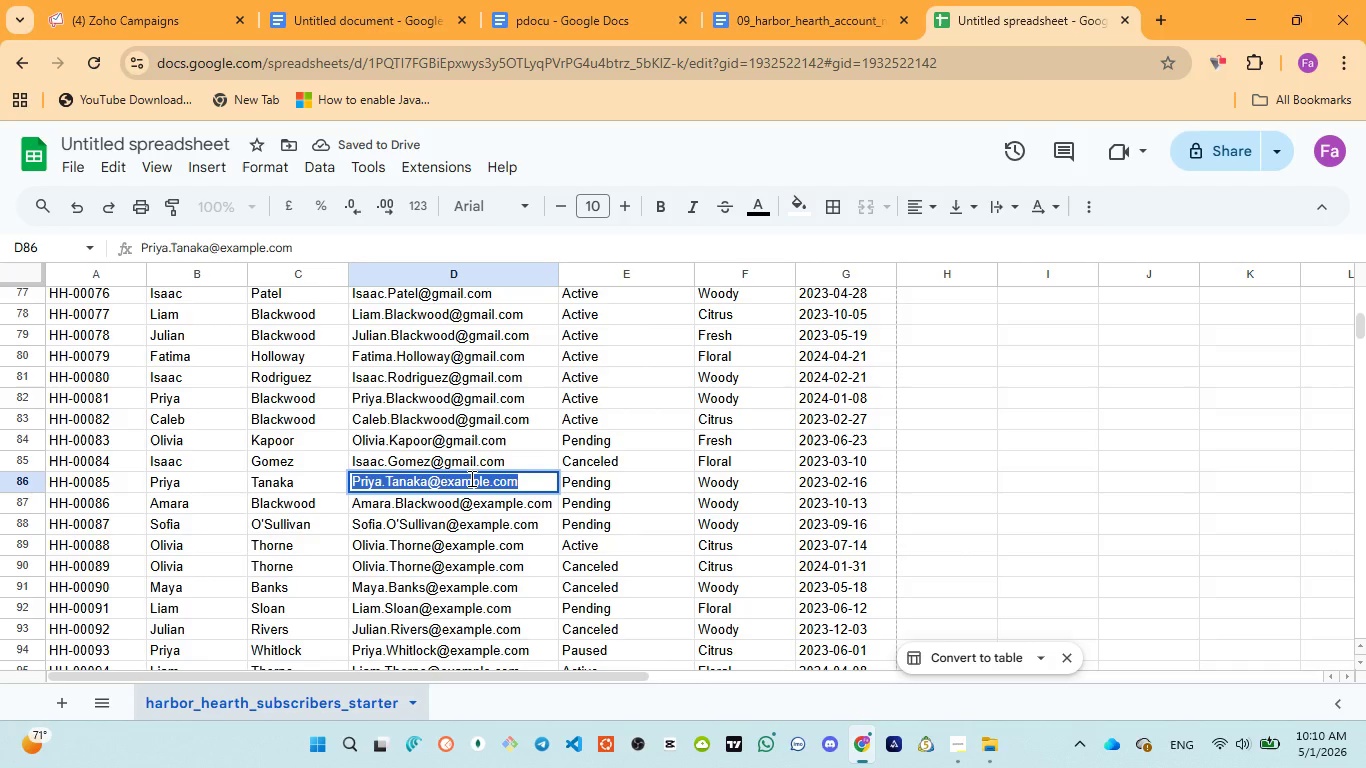 
triple_click([470, 478])
 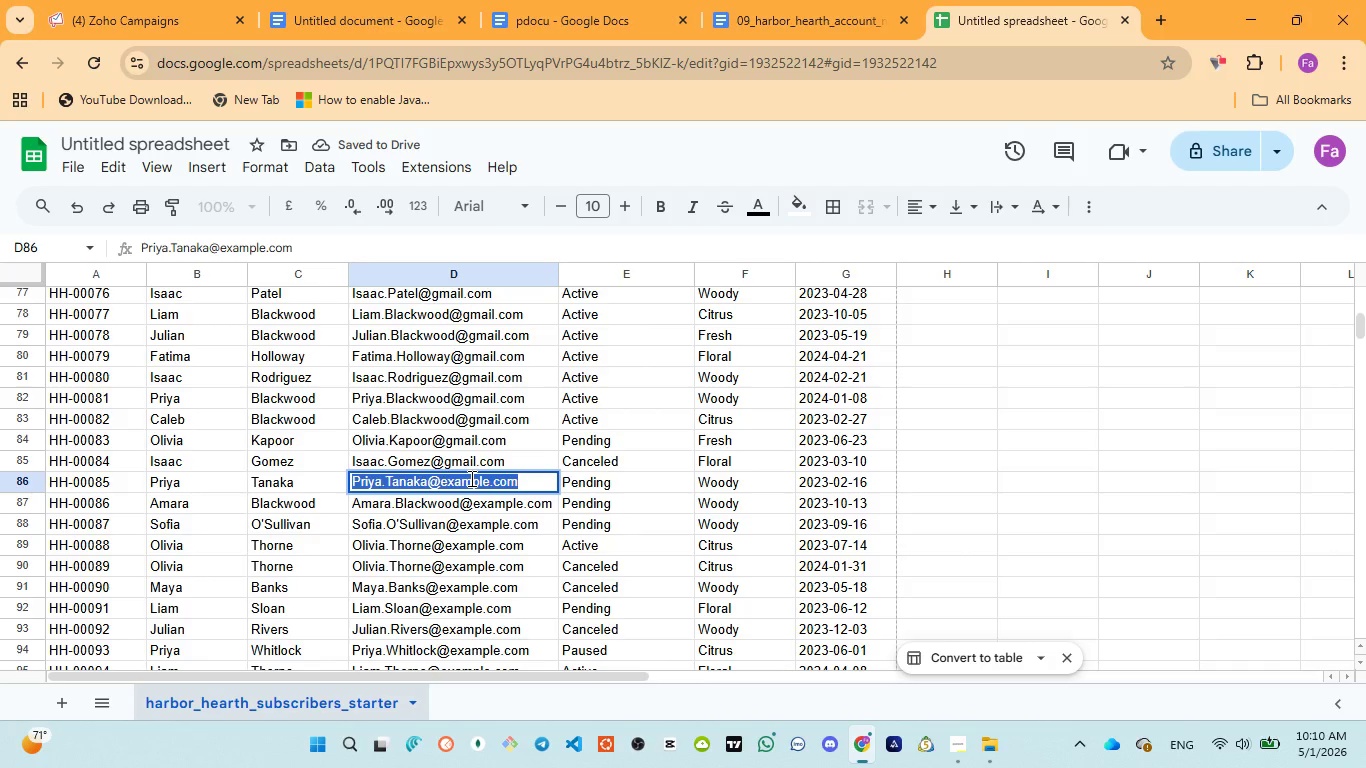 
triple_click([470, 478])
 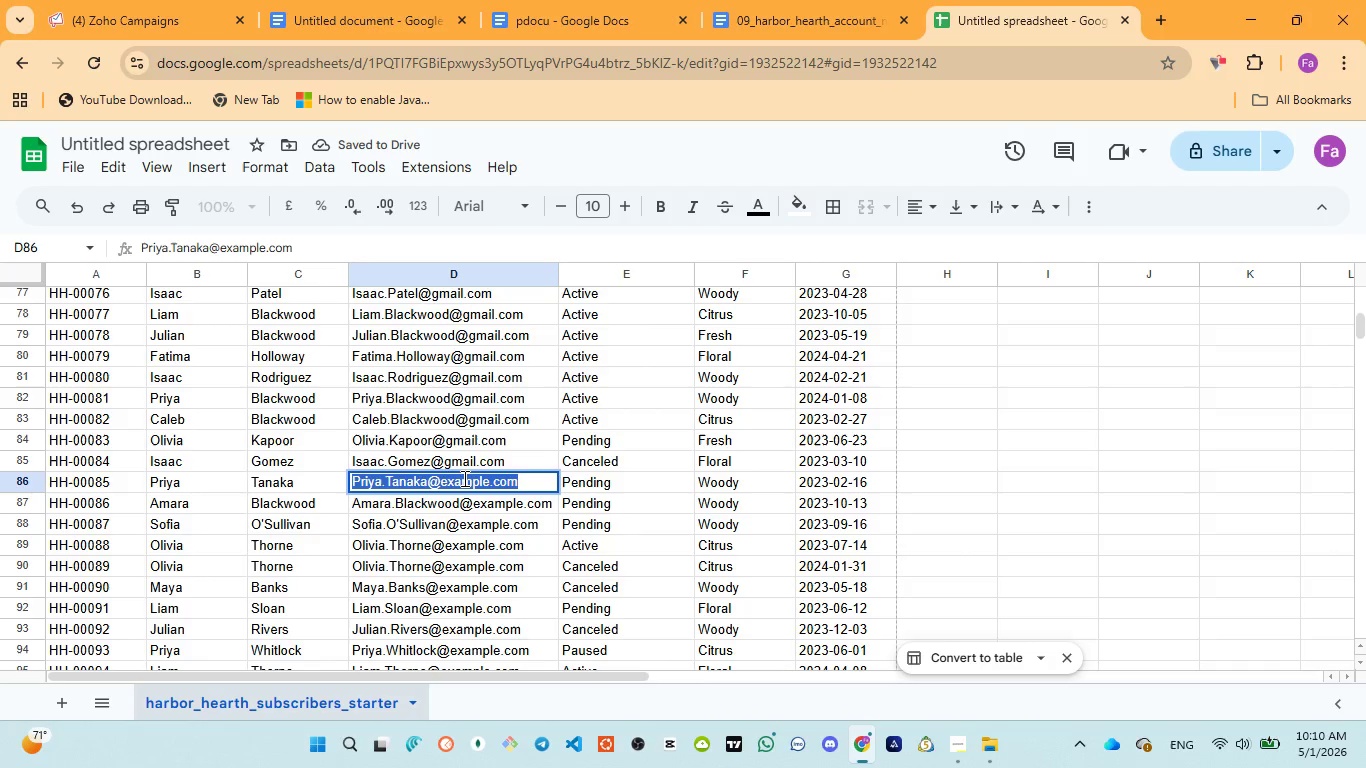 
double_click([463, 478])
 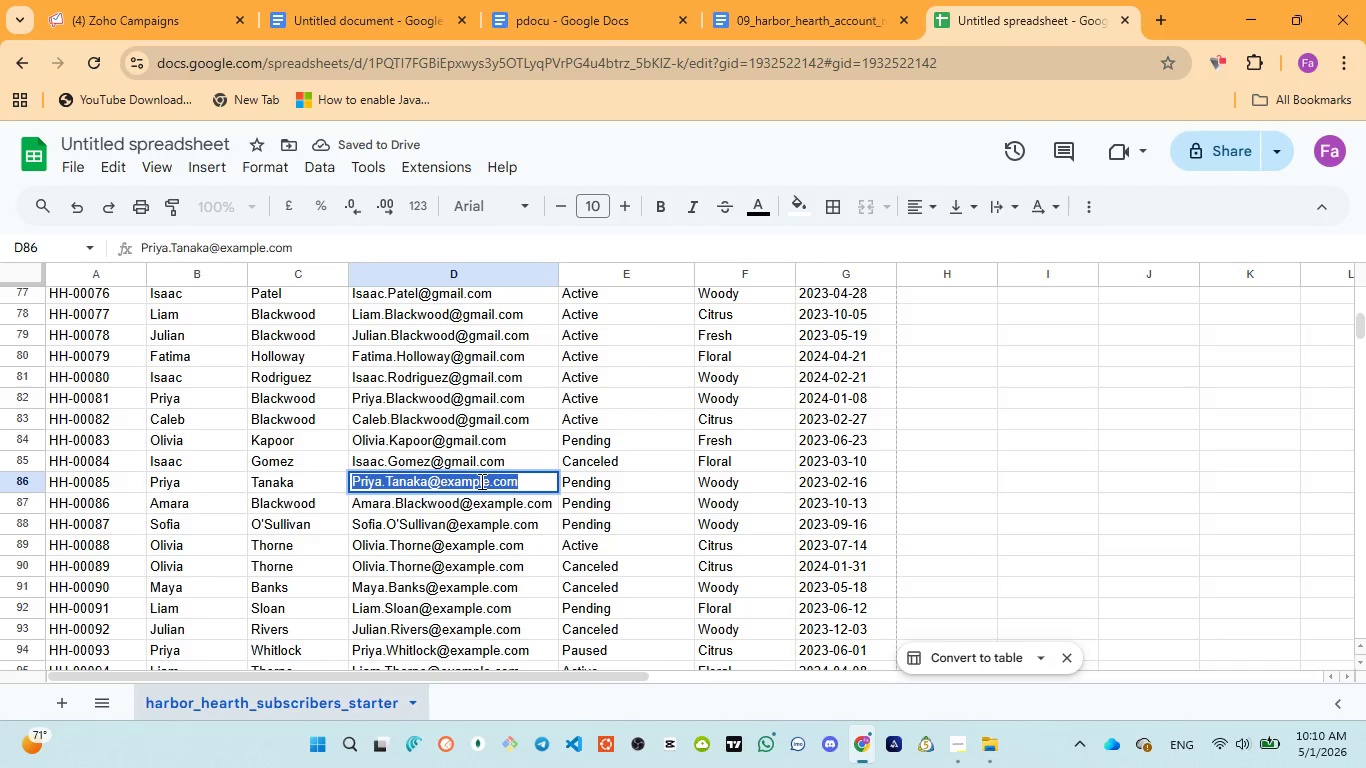 
triple_click([481, 481])
 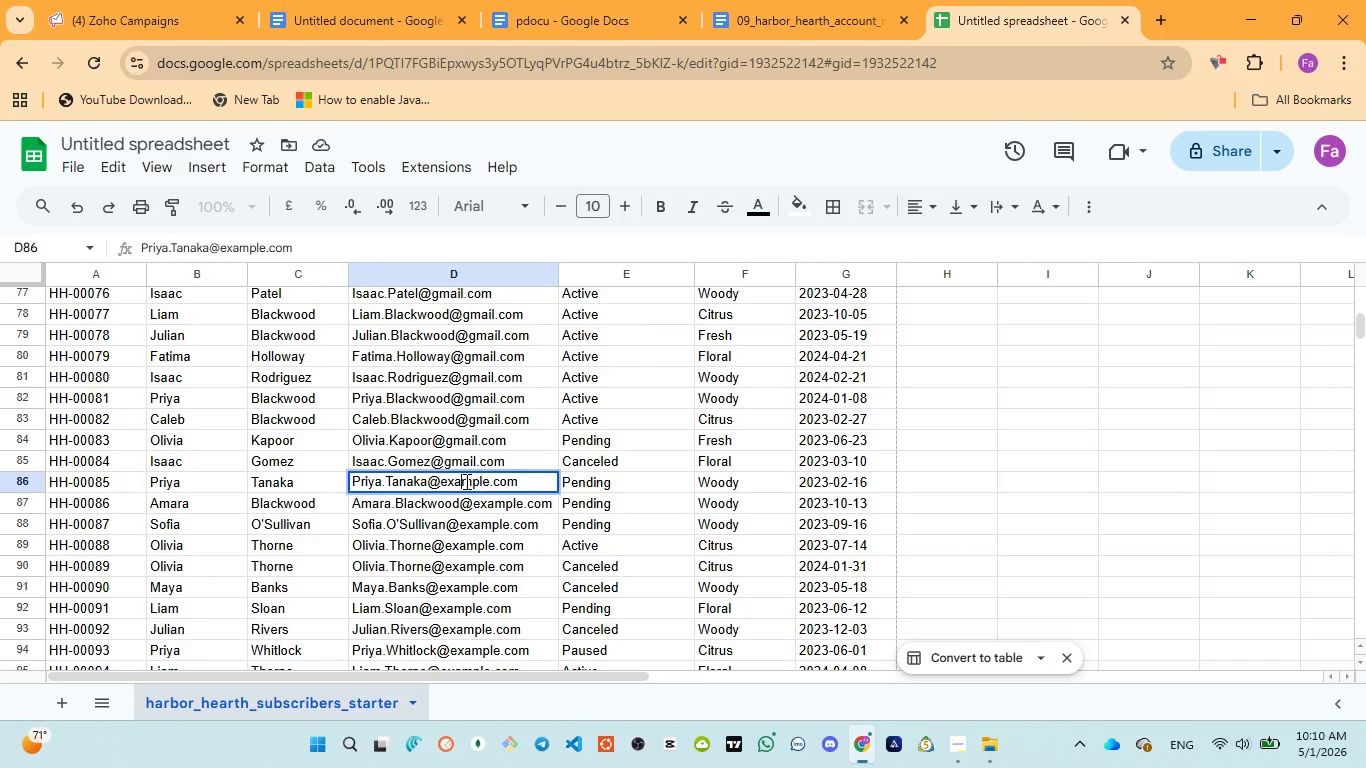 
double_click([465, 481])
 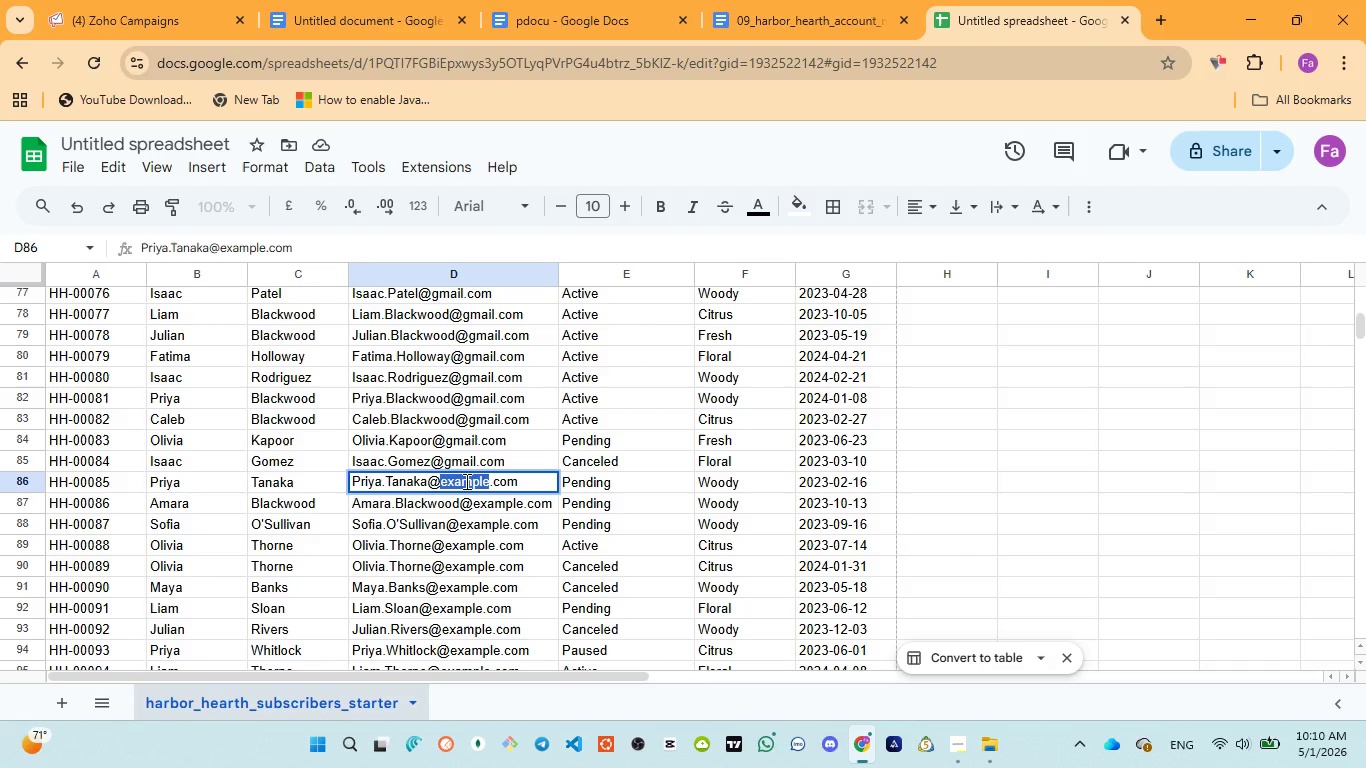 
key(Control+V)
 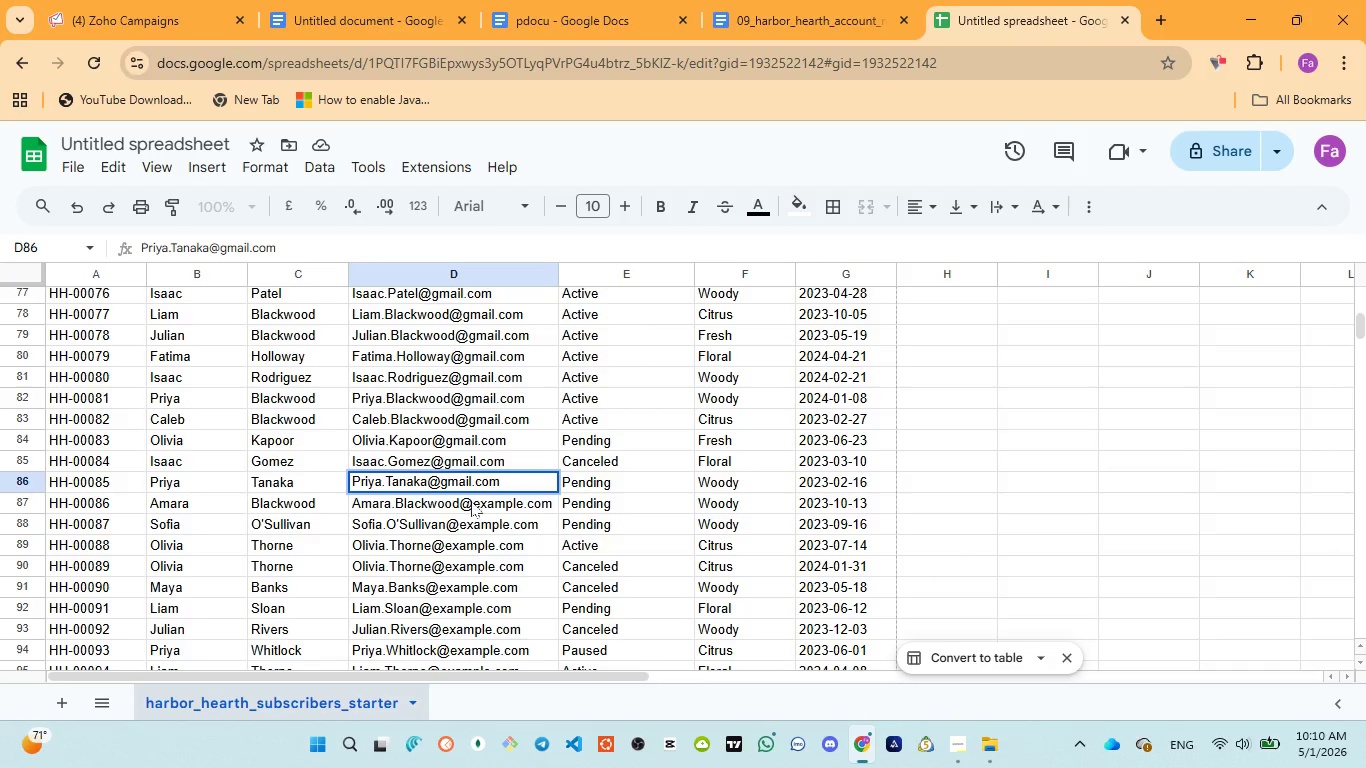 
left_click_drag(start_coordinate=[471, 502], to_coordinate=[480, 503])
 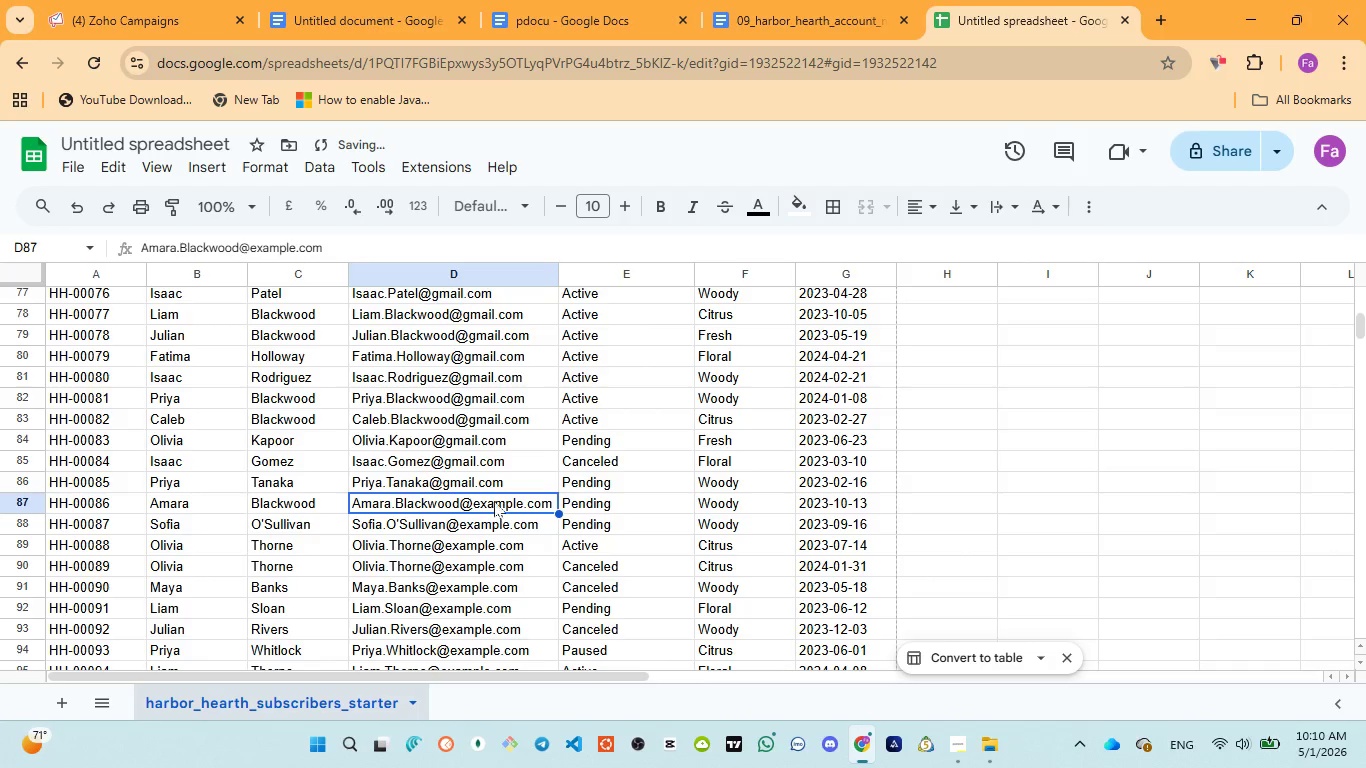 
double_click([494, 501])
 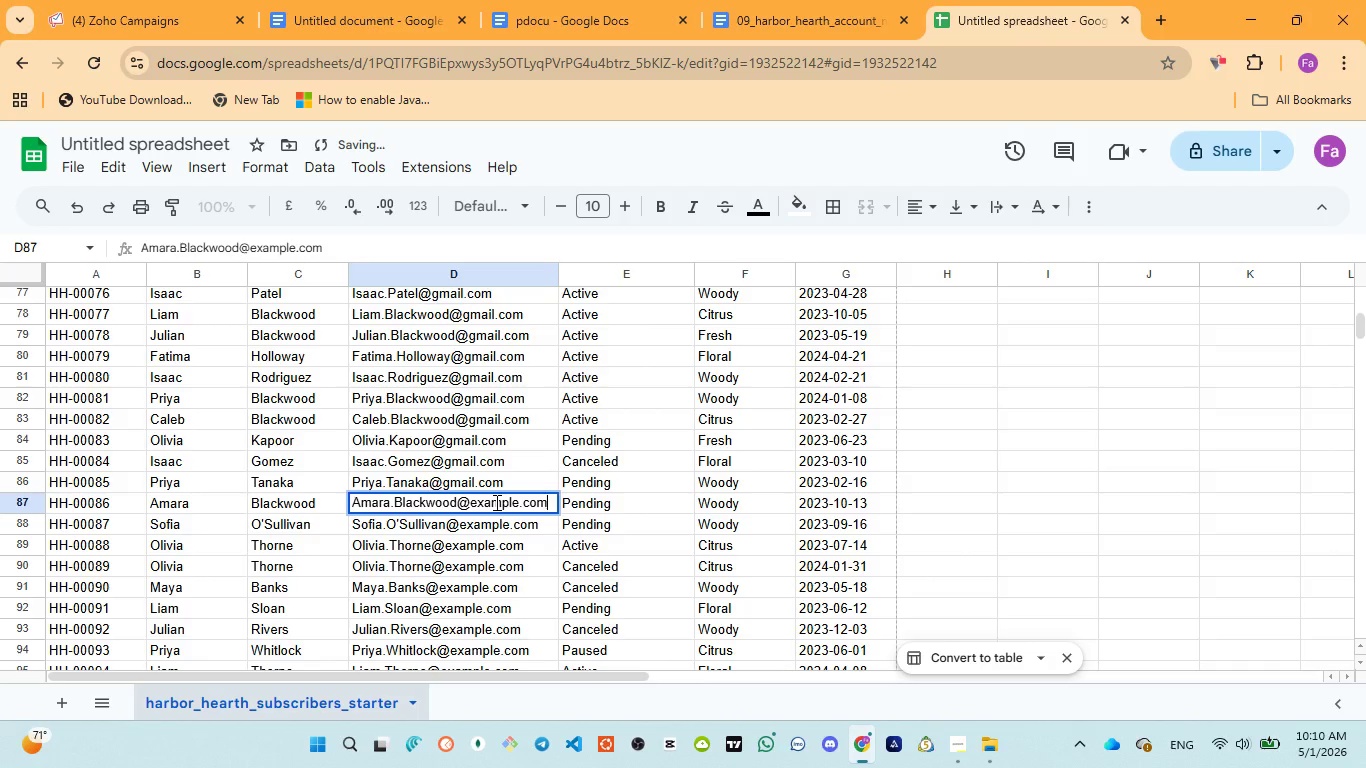 
triple_click([495, 502])
 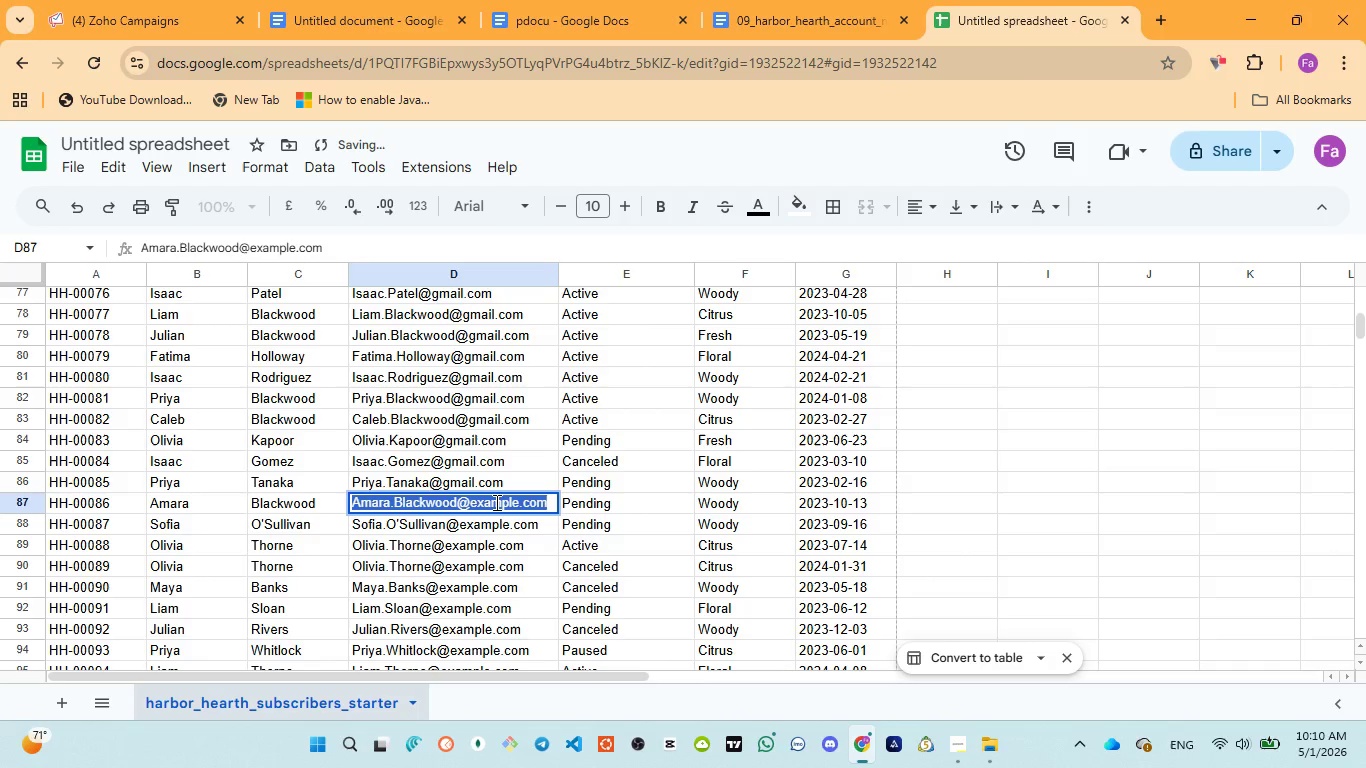 
triple_click([495, 502])
 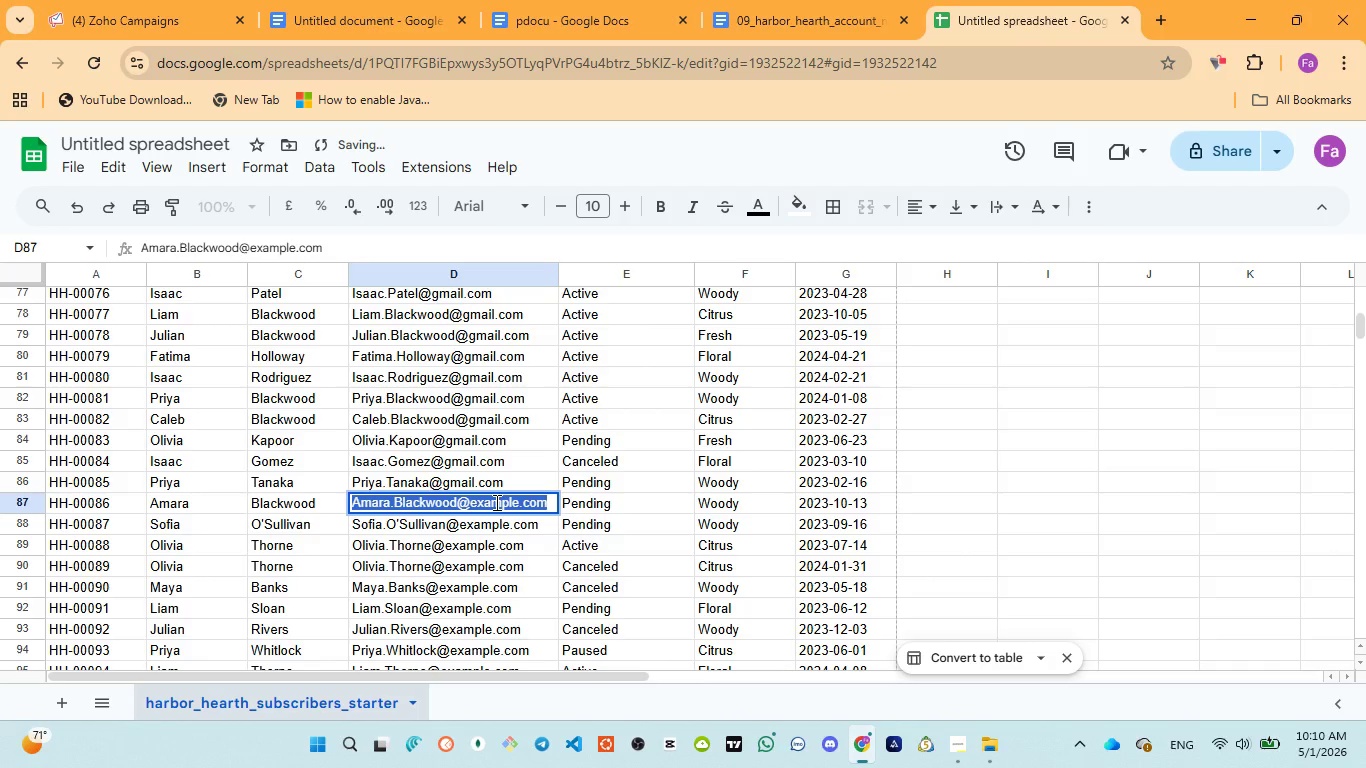 
triple_click([495, 502])
 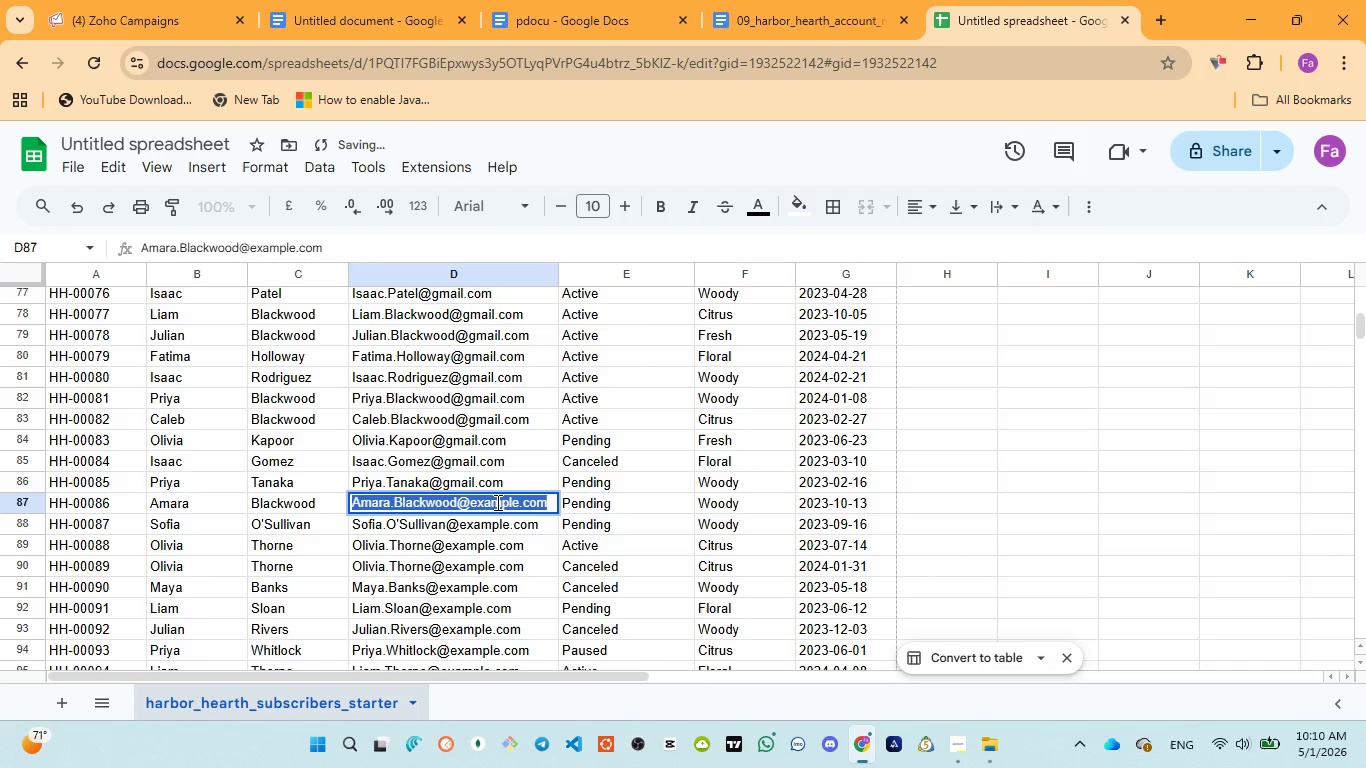 
triple_click([496, 502])
 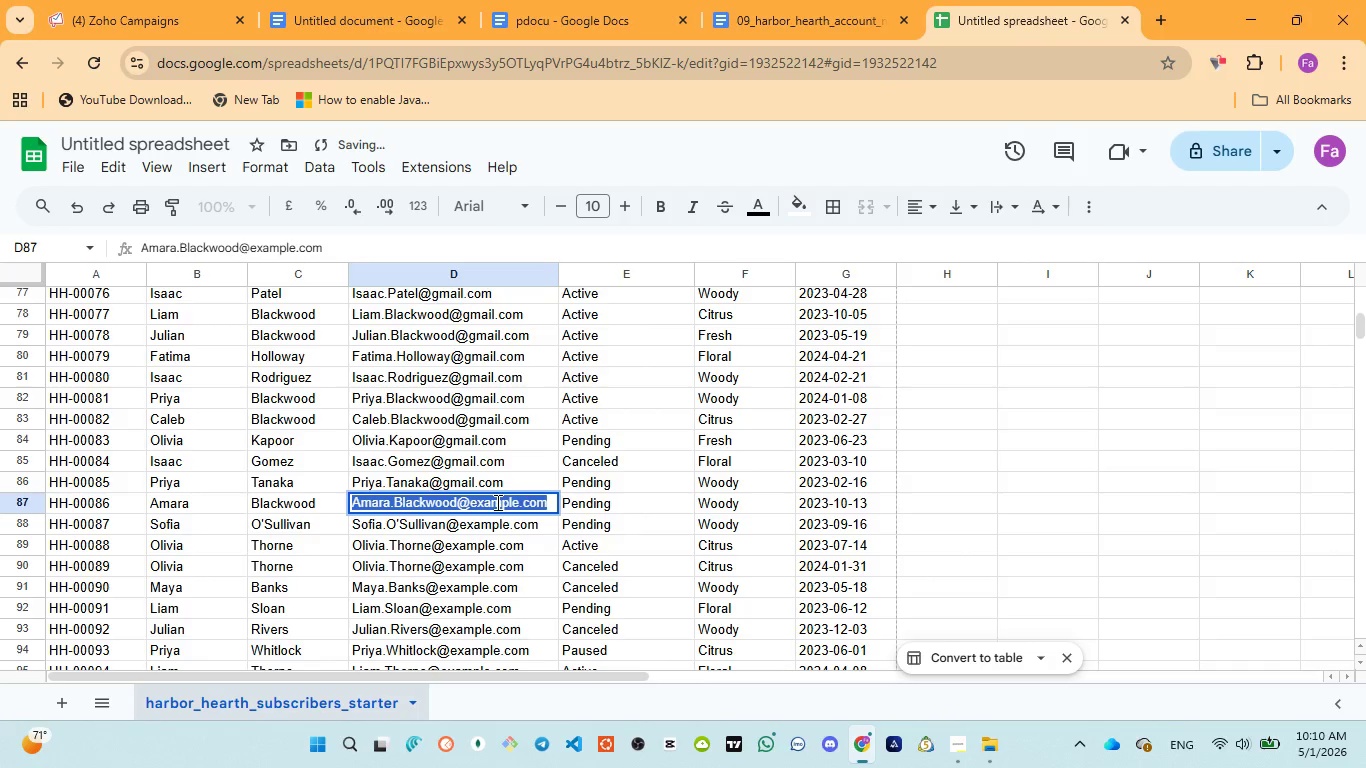 
triple_click([496, 502])
 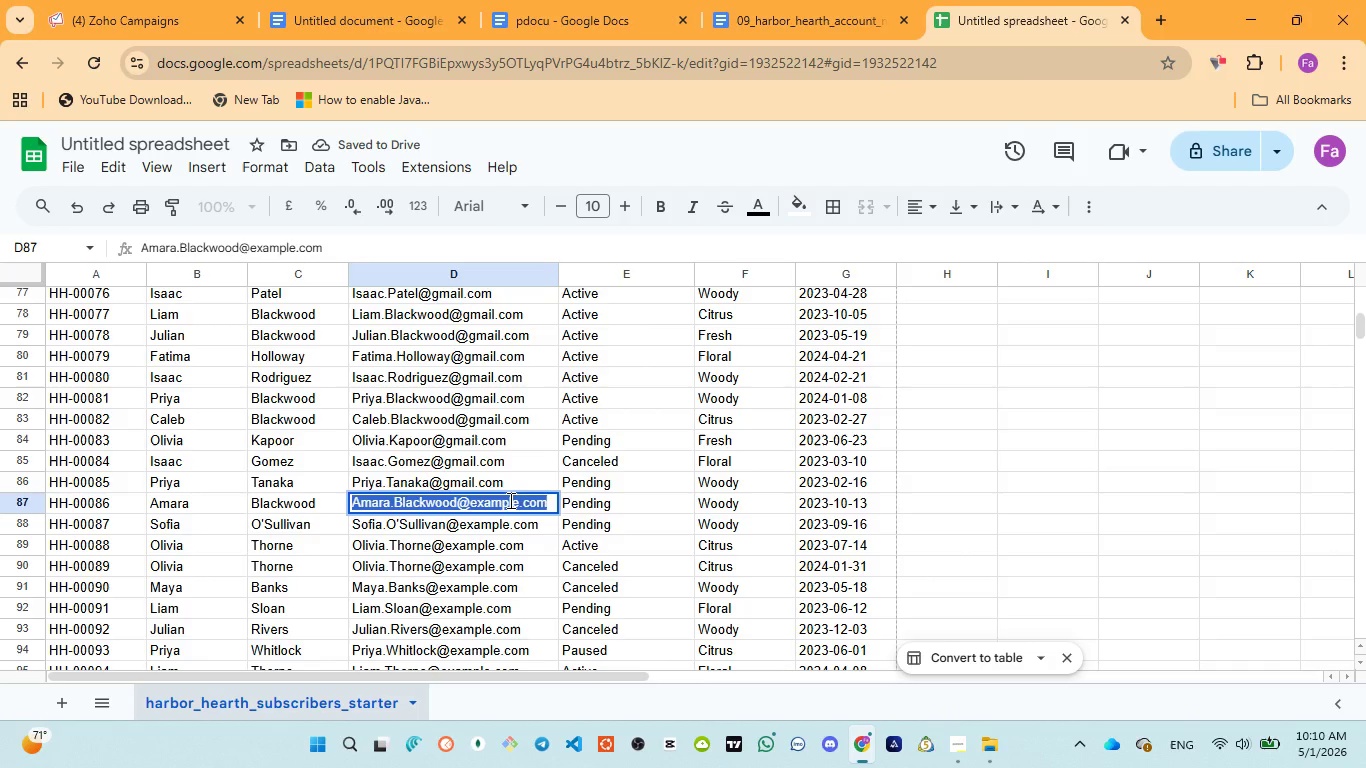 
triple_click([509, 500])
 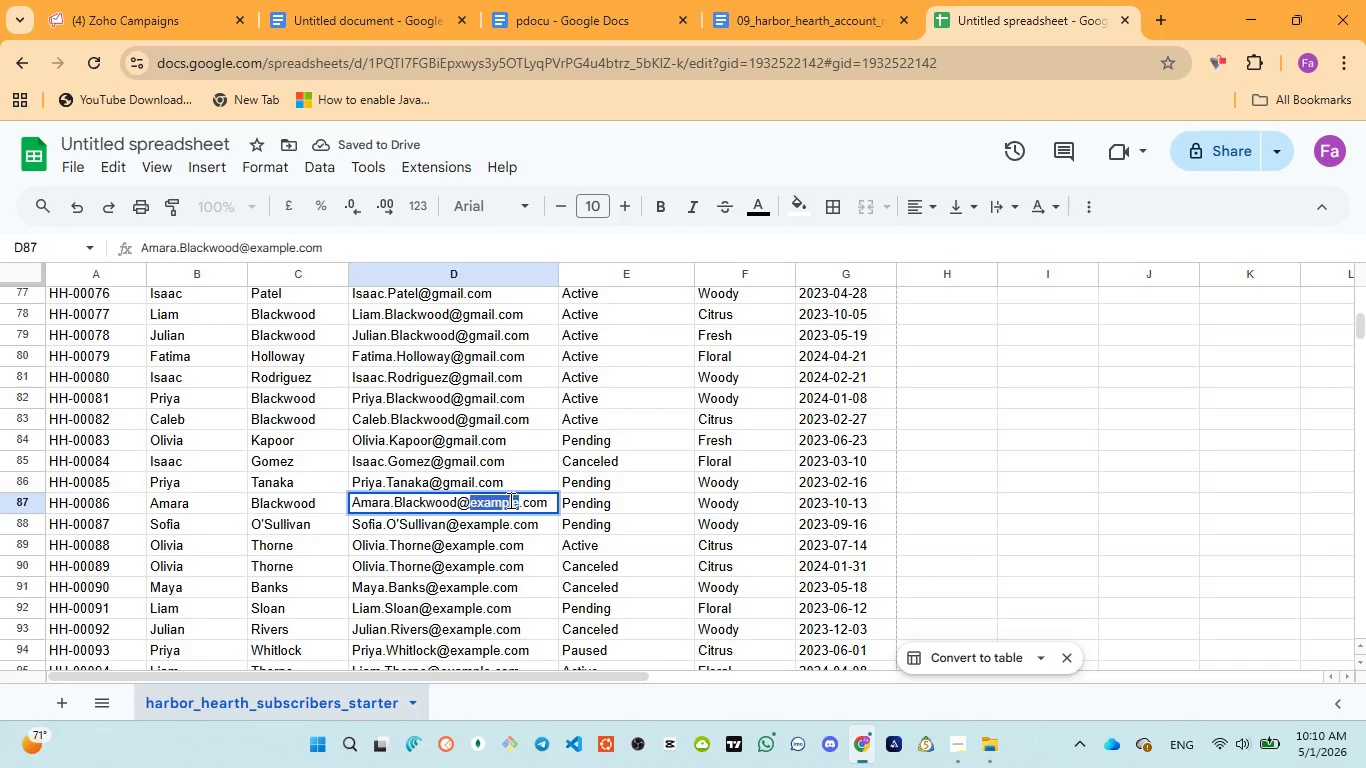 
triple_click([509, 500])
 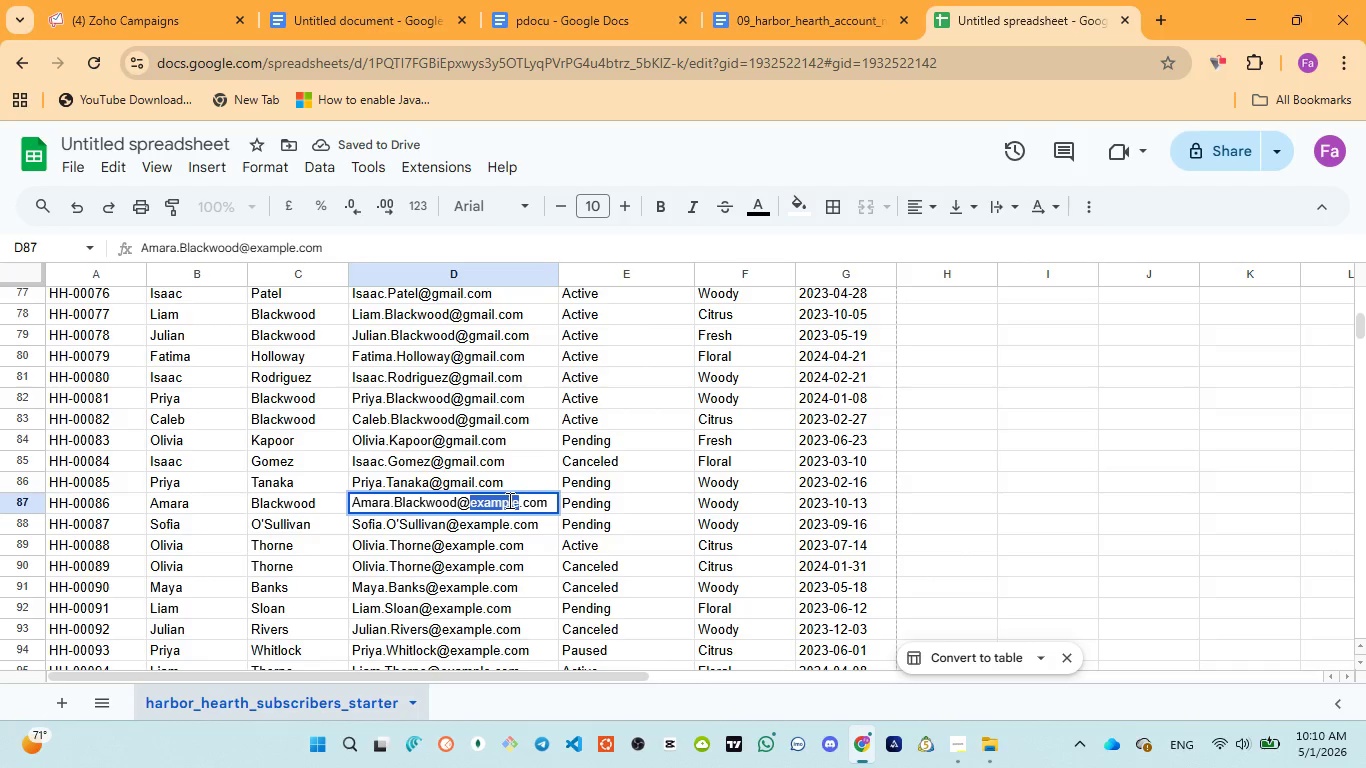 
key(Control+V)
 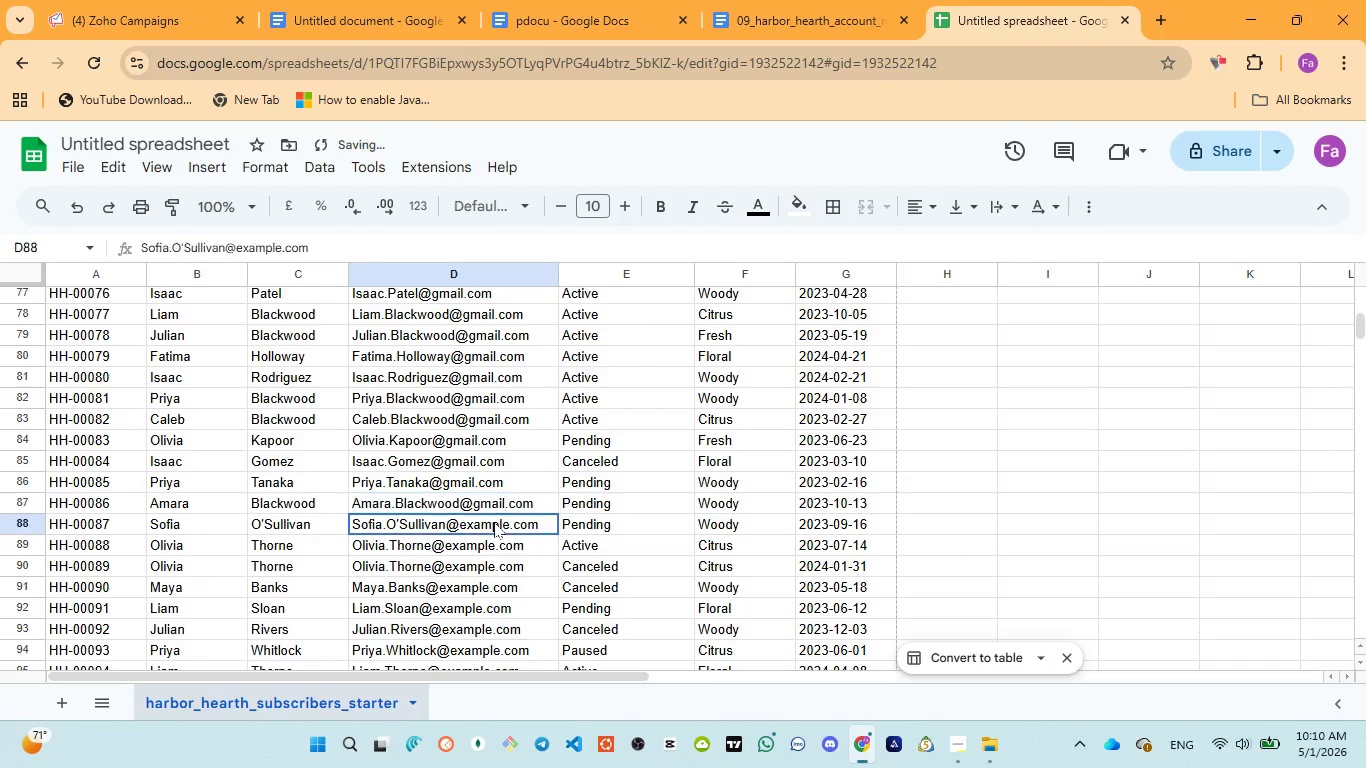 
double_click([494, 522])
 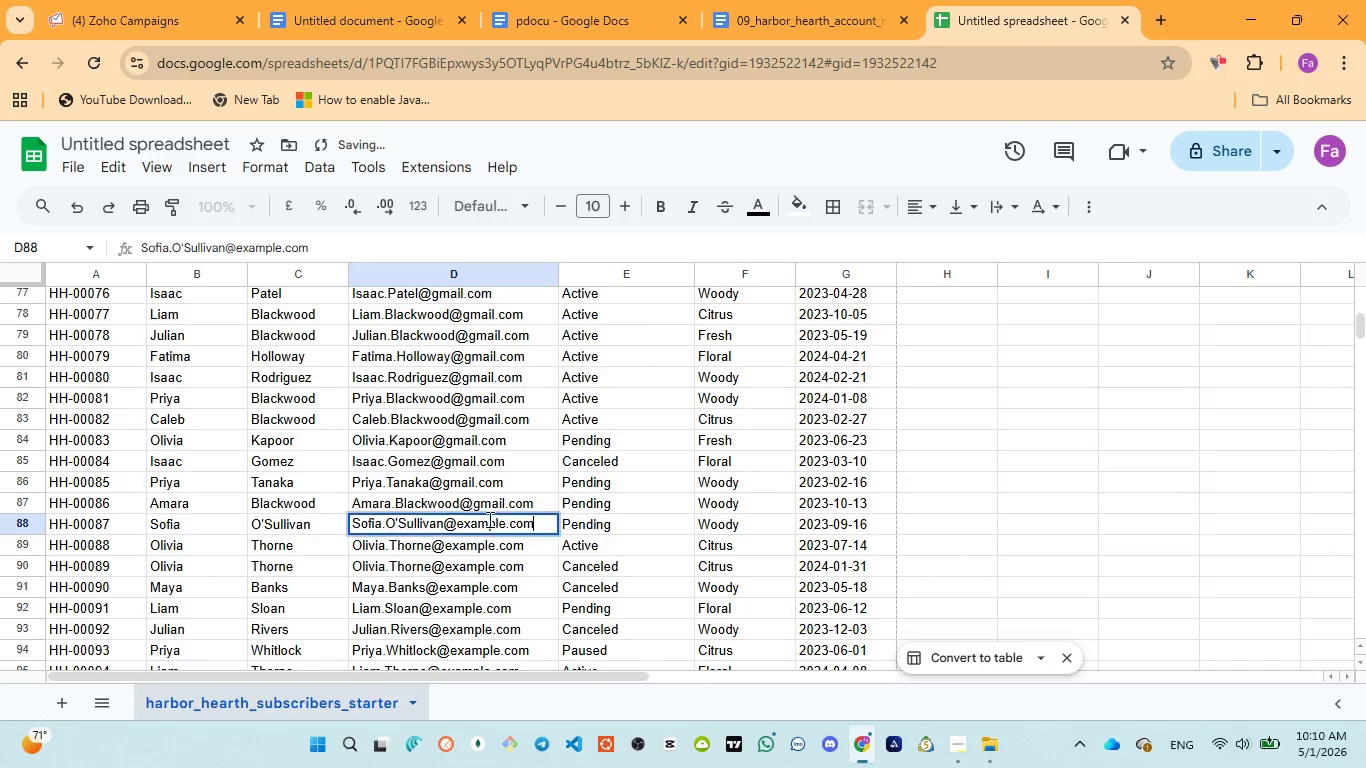 
triple_click([488, 519])
 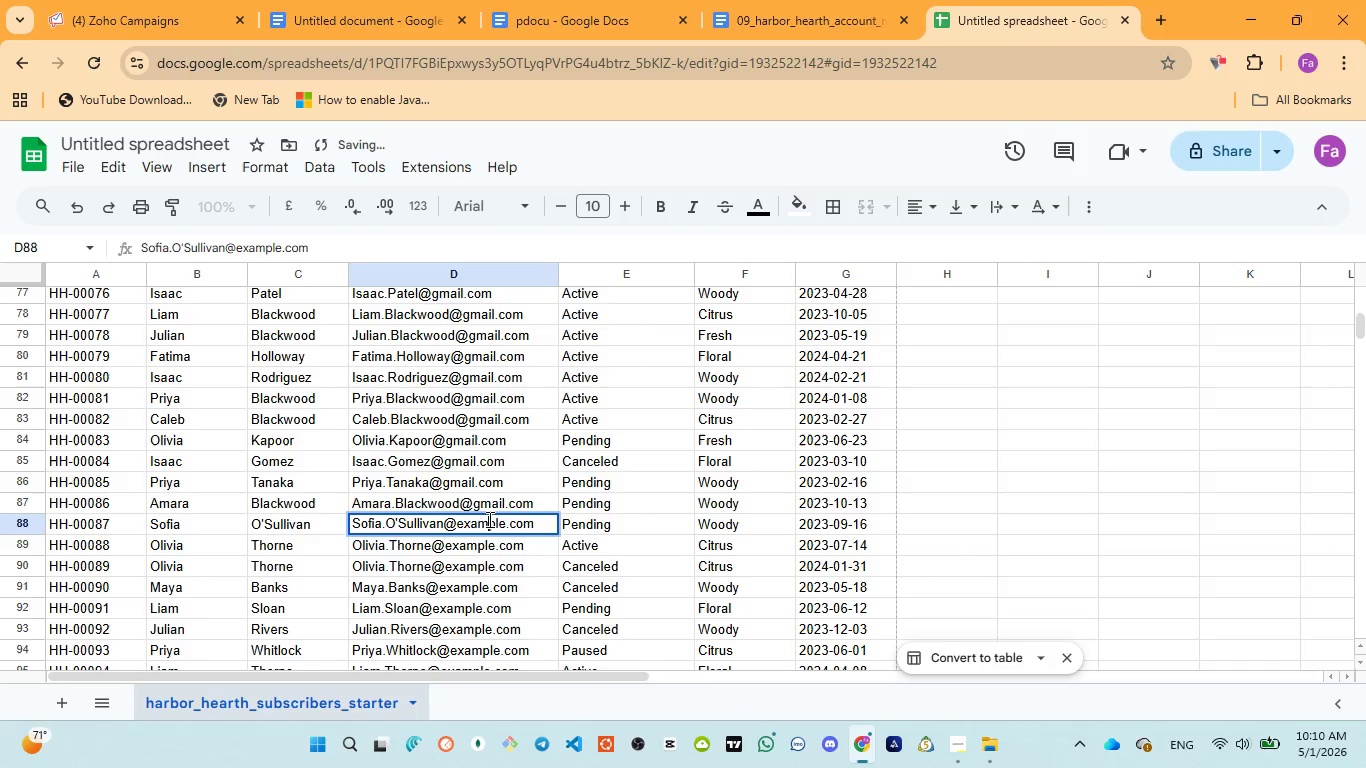 
triple_click([488, 519])
 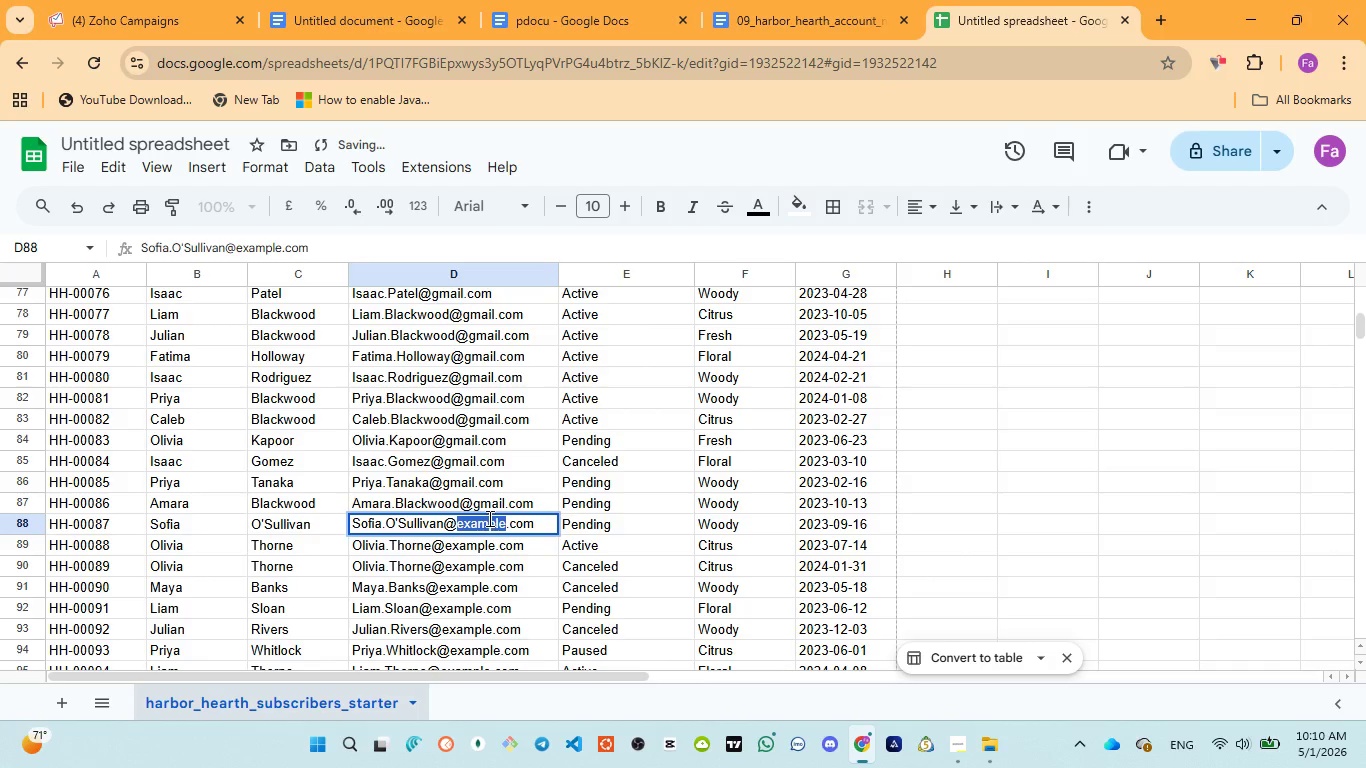 
key(Control+V)
 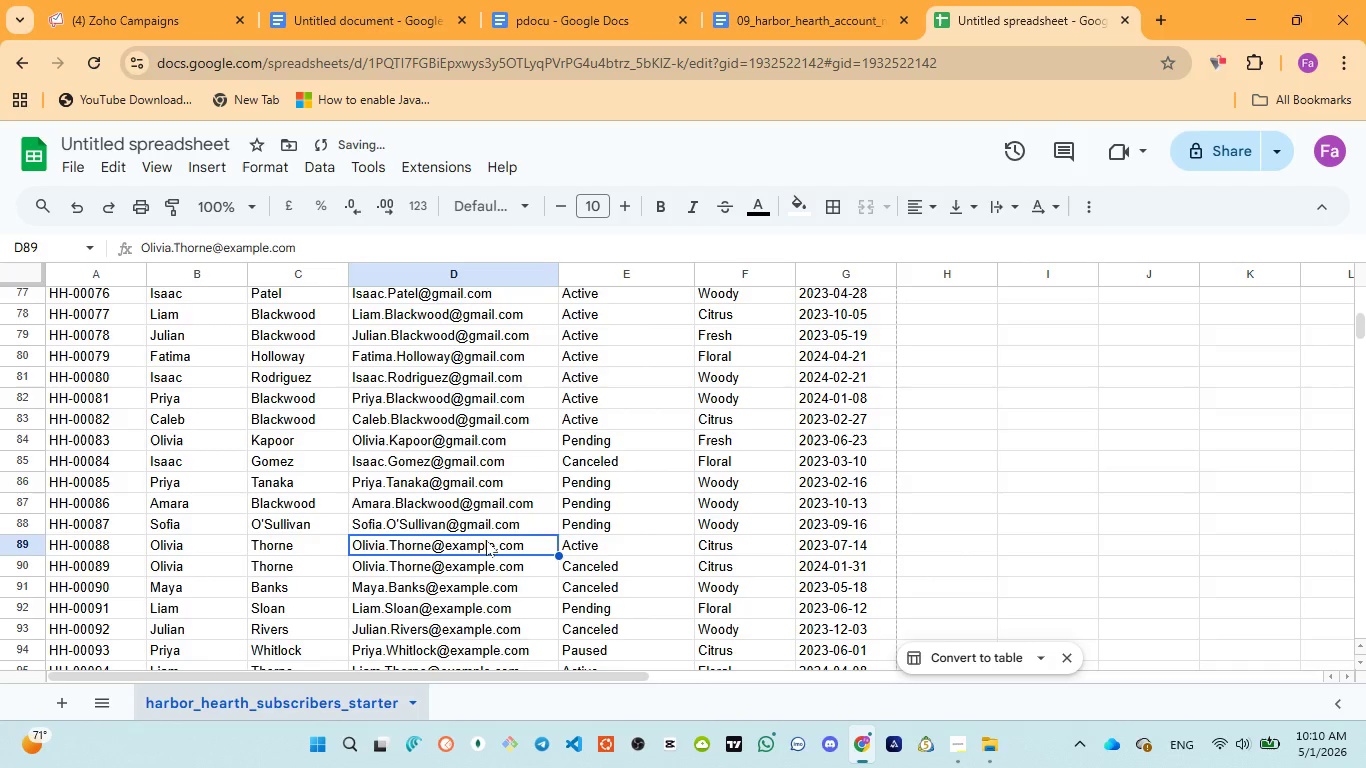 
double_click([480, 540])
 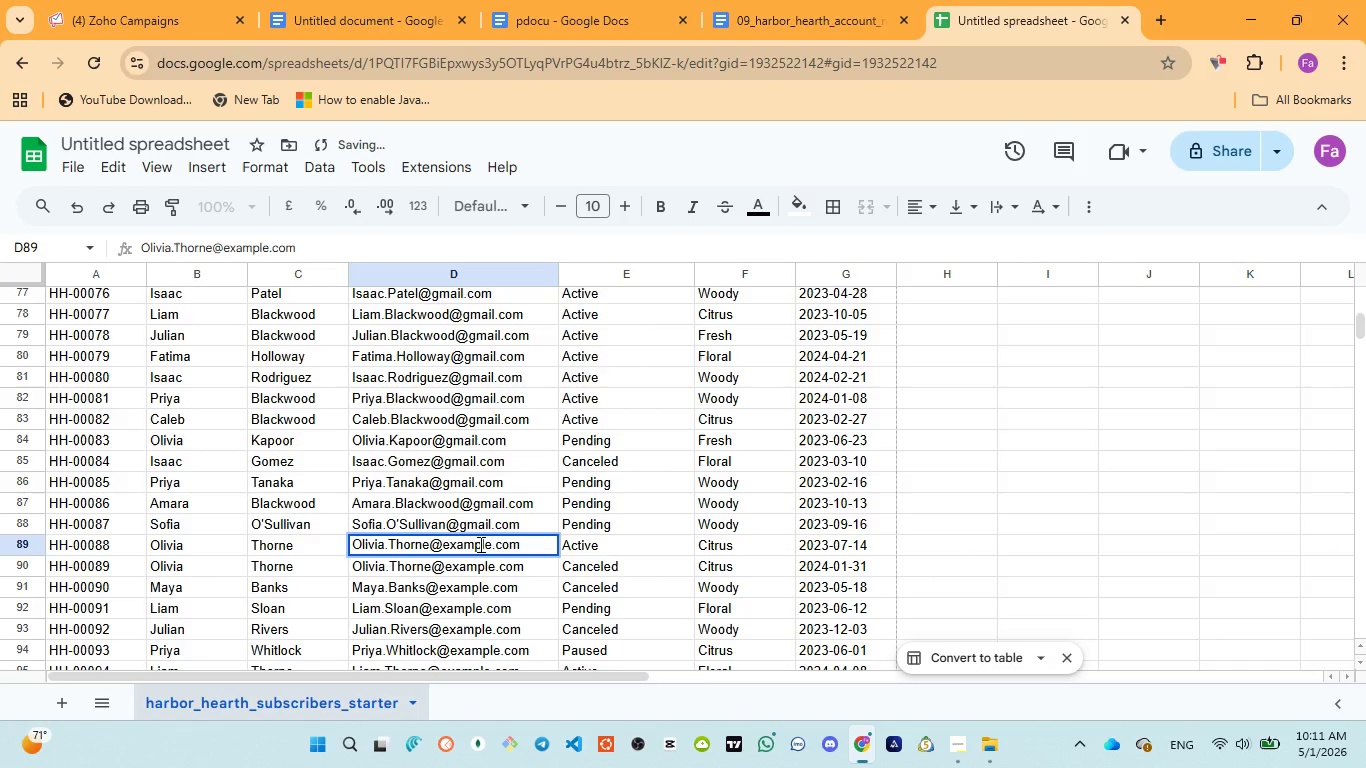 
double_click([479, 544])
 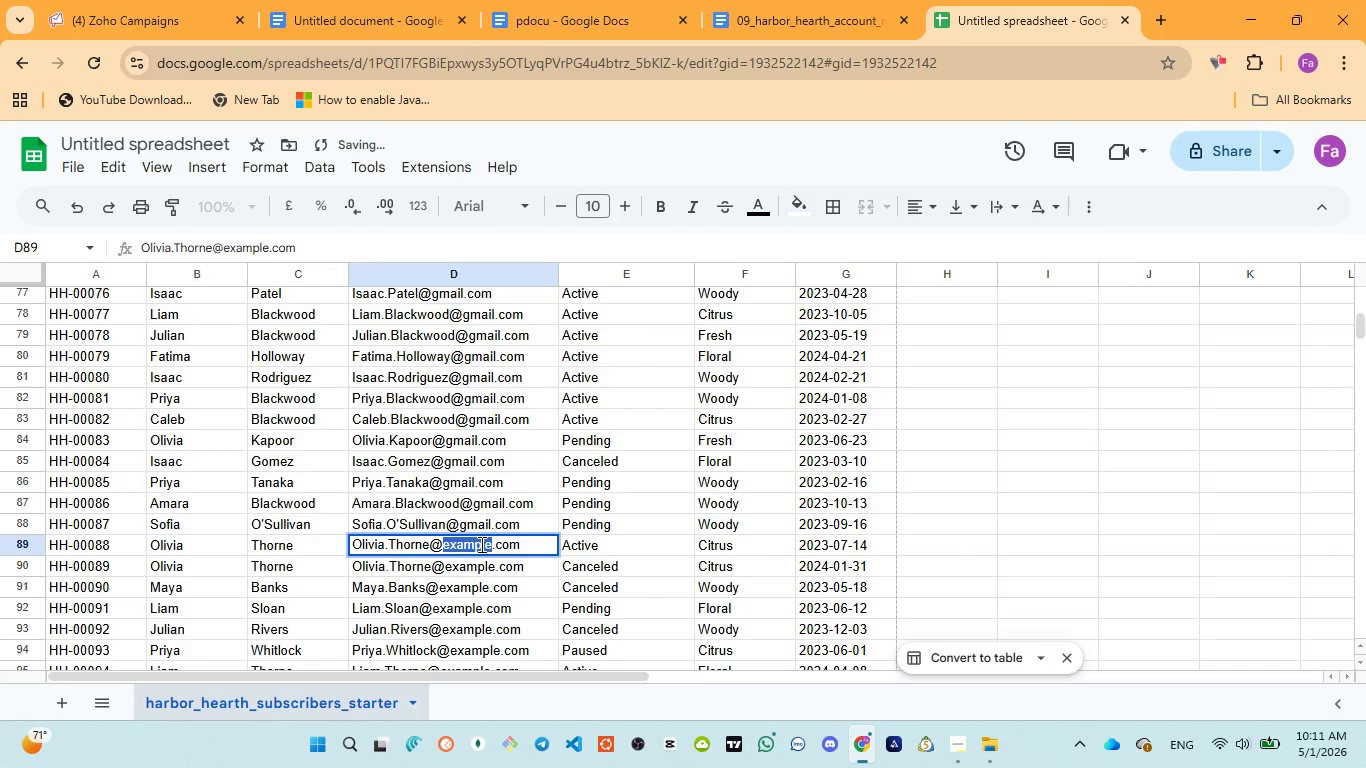 
key(Control+V)
 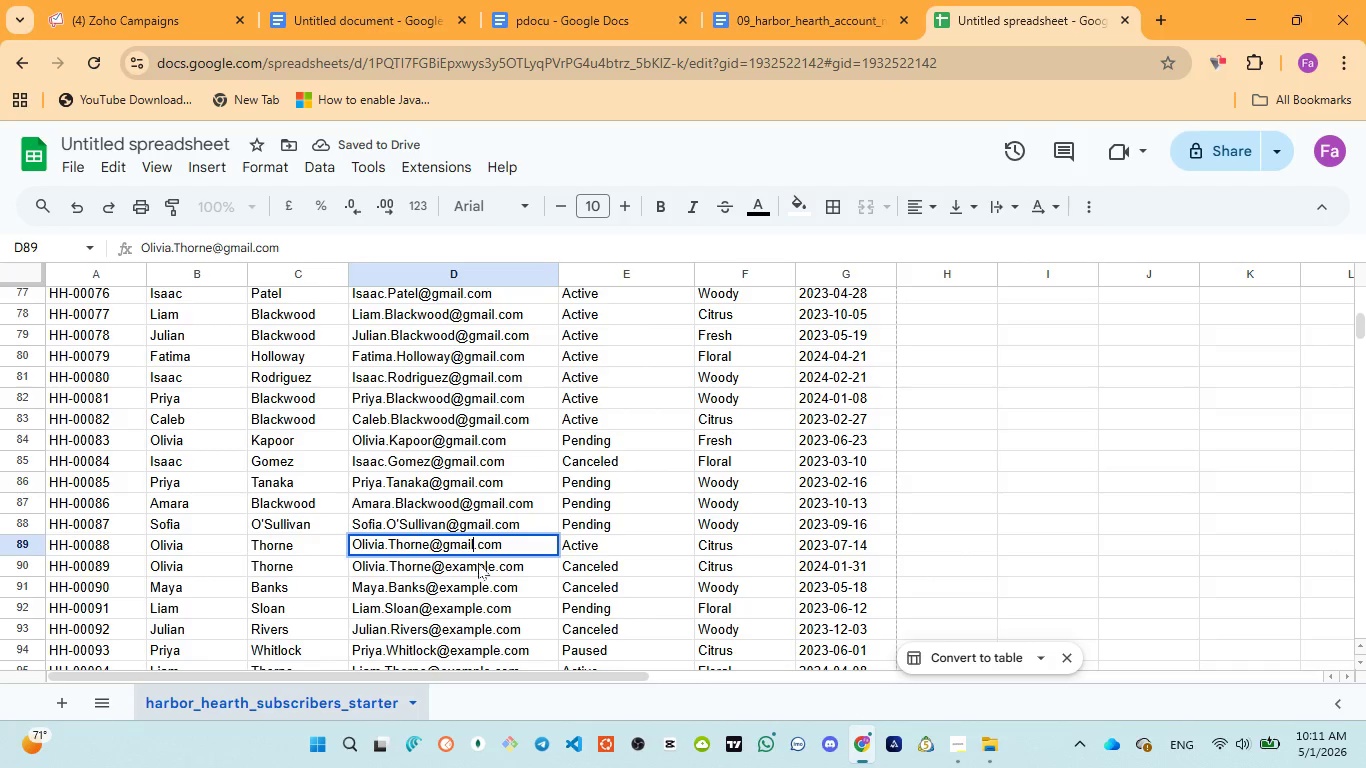 
left_click([478, 563])
 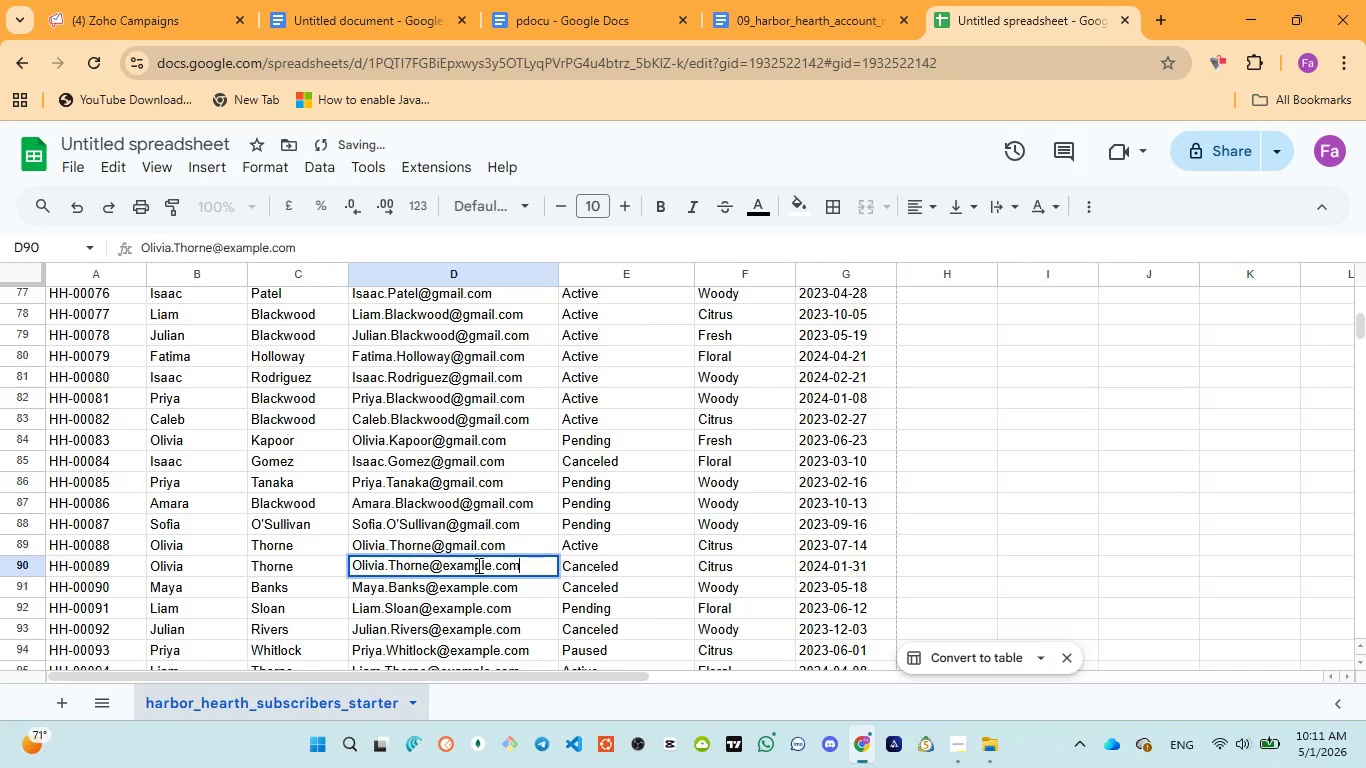 
triple_click([476, 565])
 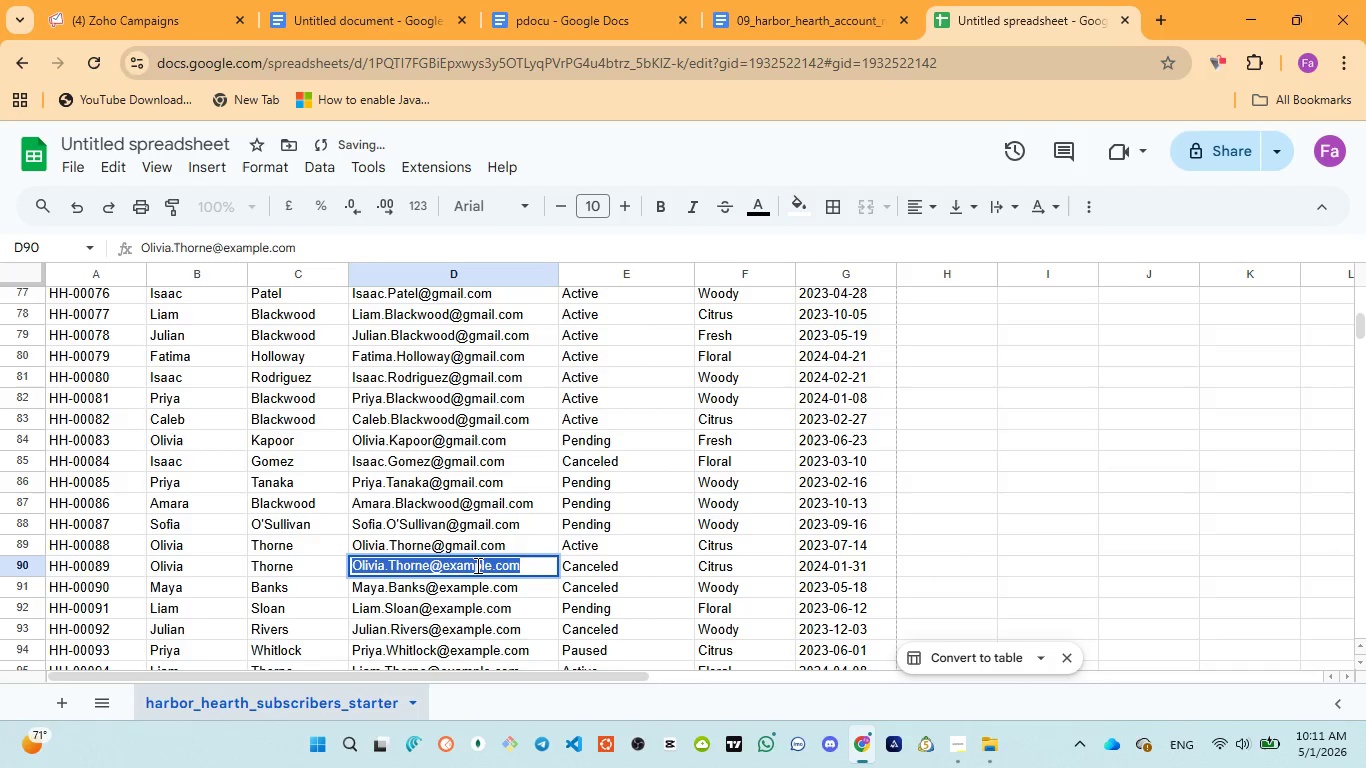 
triple_click([476, 565])
 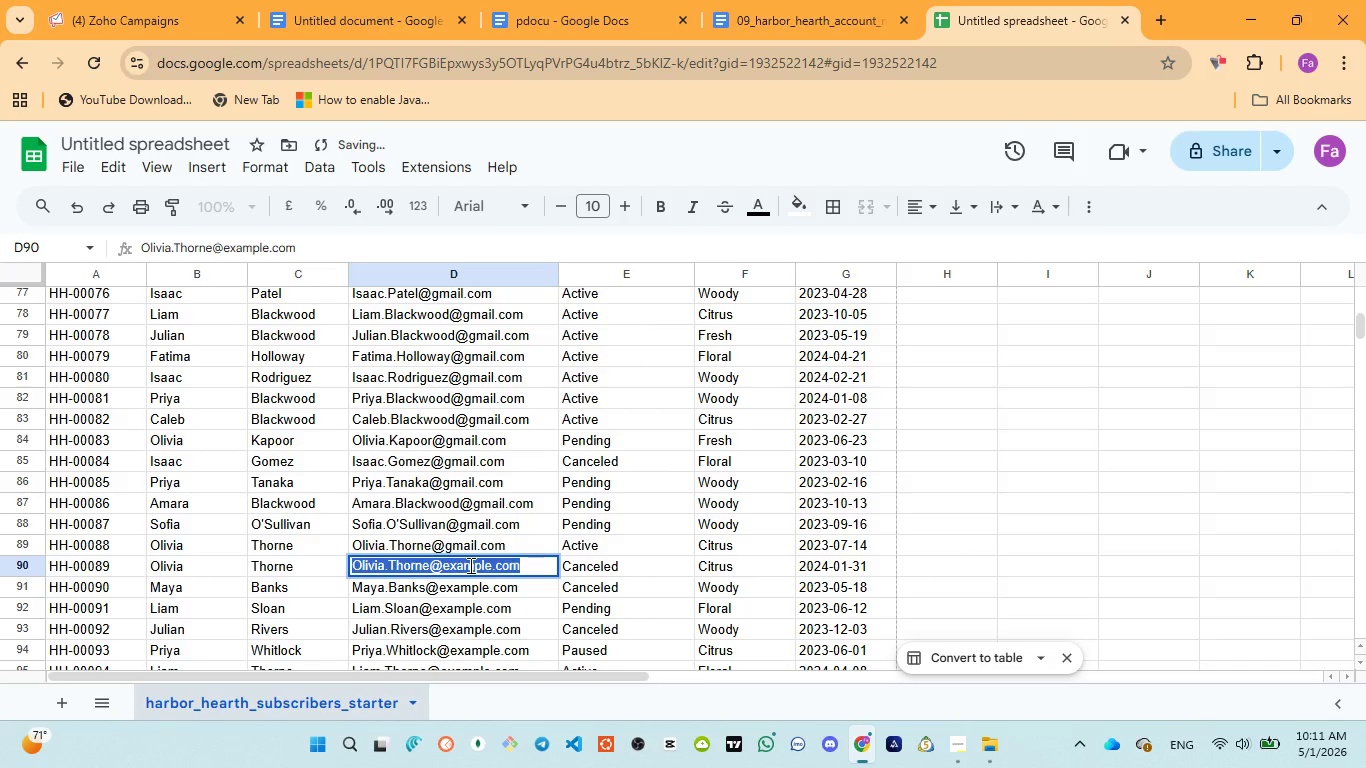 
double_click([468, 565])
 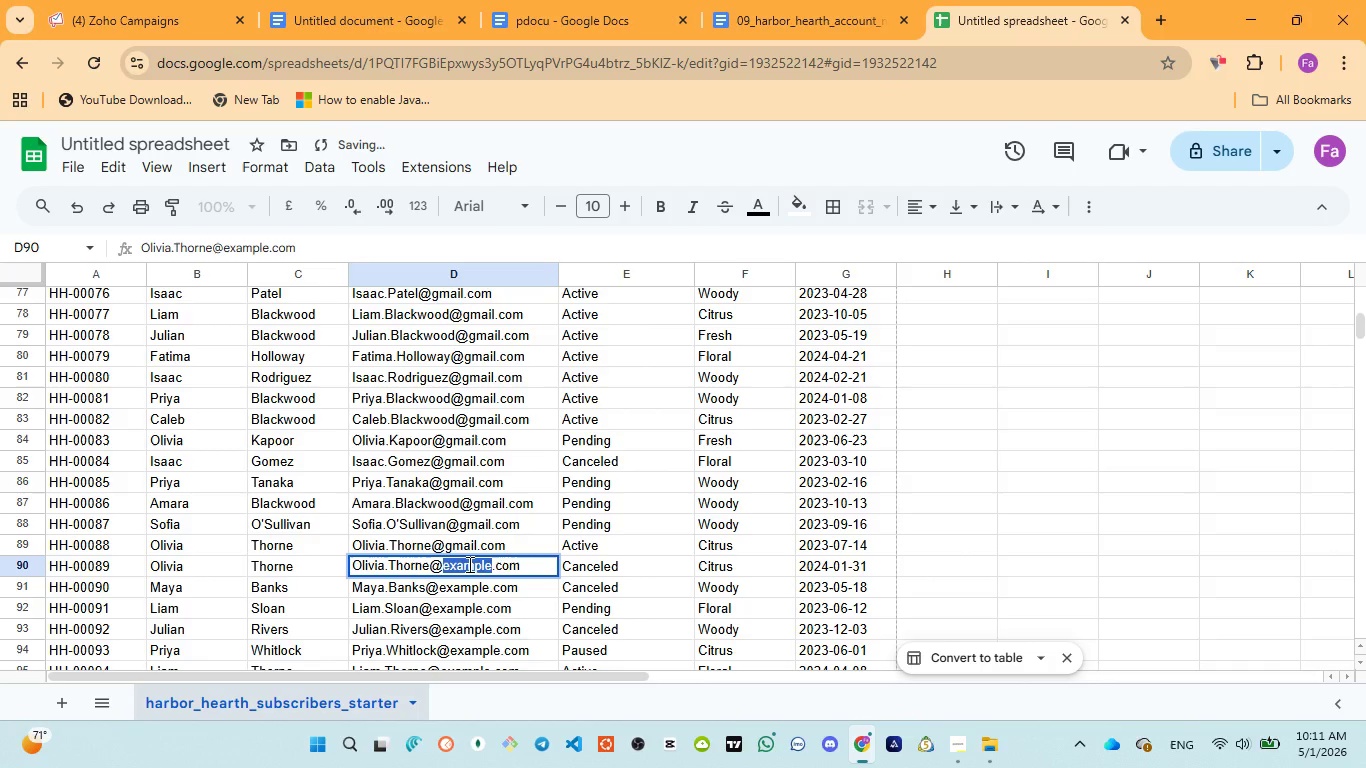 
key(Control+V)
 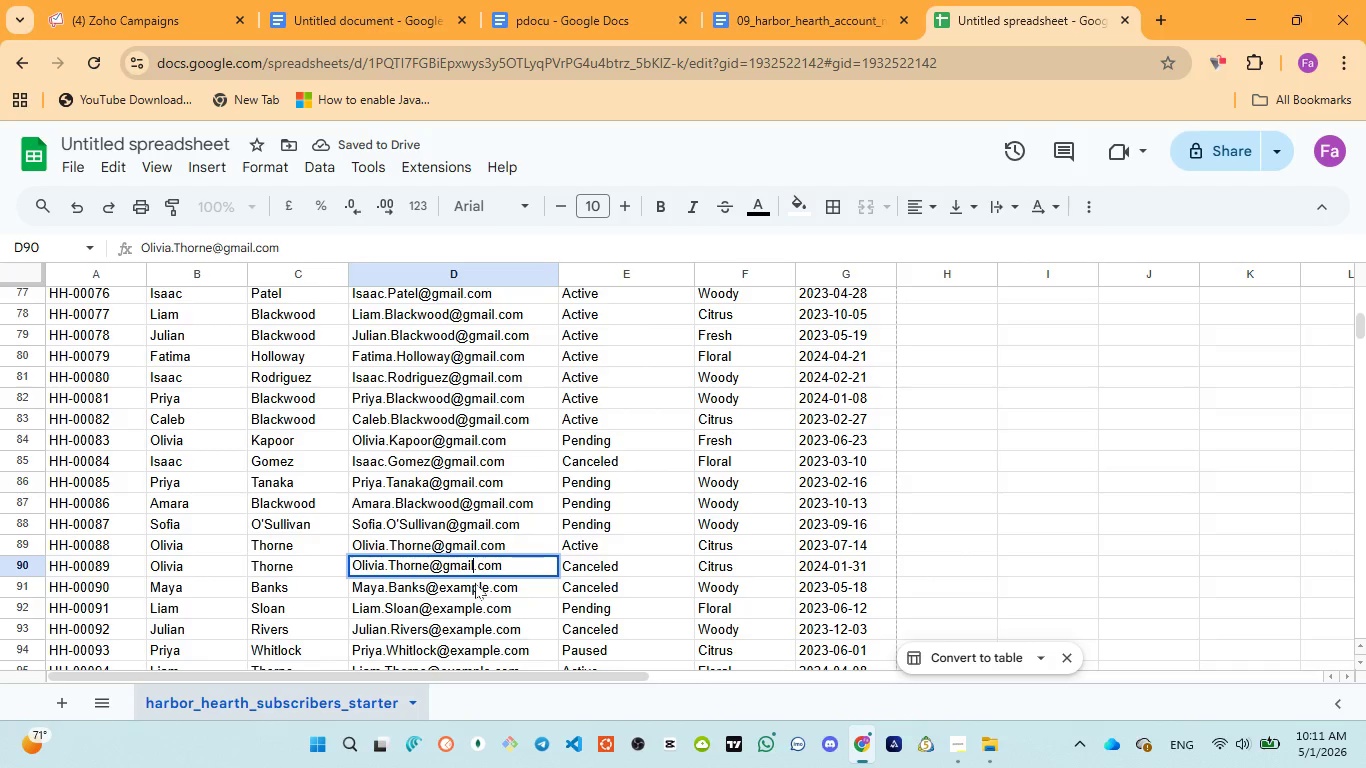 
left_click_drag(start_coordinate=[475, 584], to_coordinate=[477, 577])
 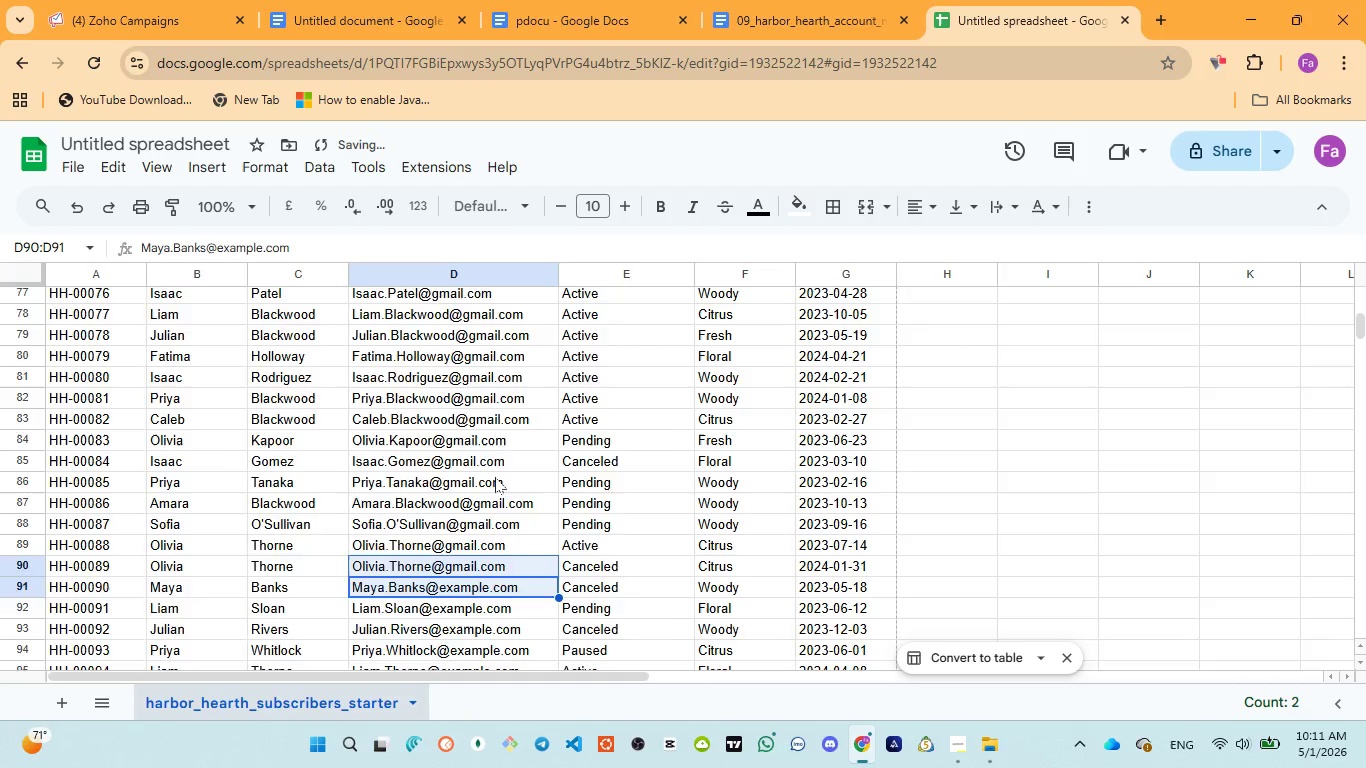 
scroll: coordinate [495, 477], scroll_direction: down, amount: 1.0
 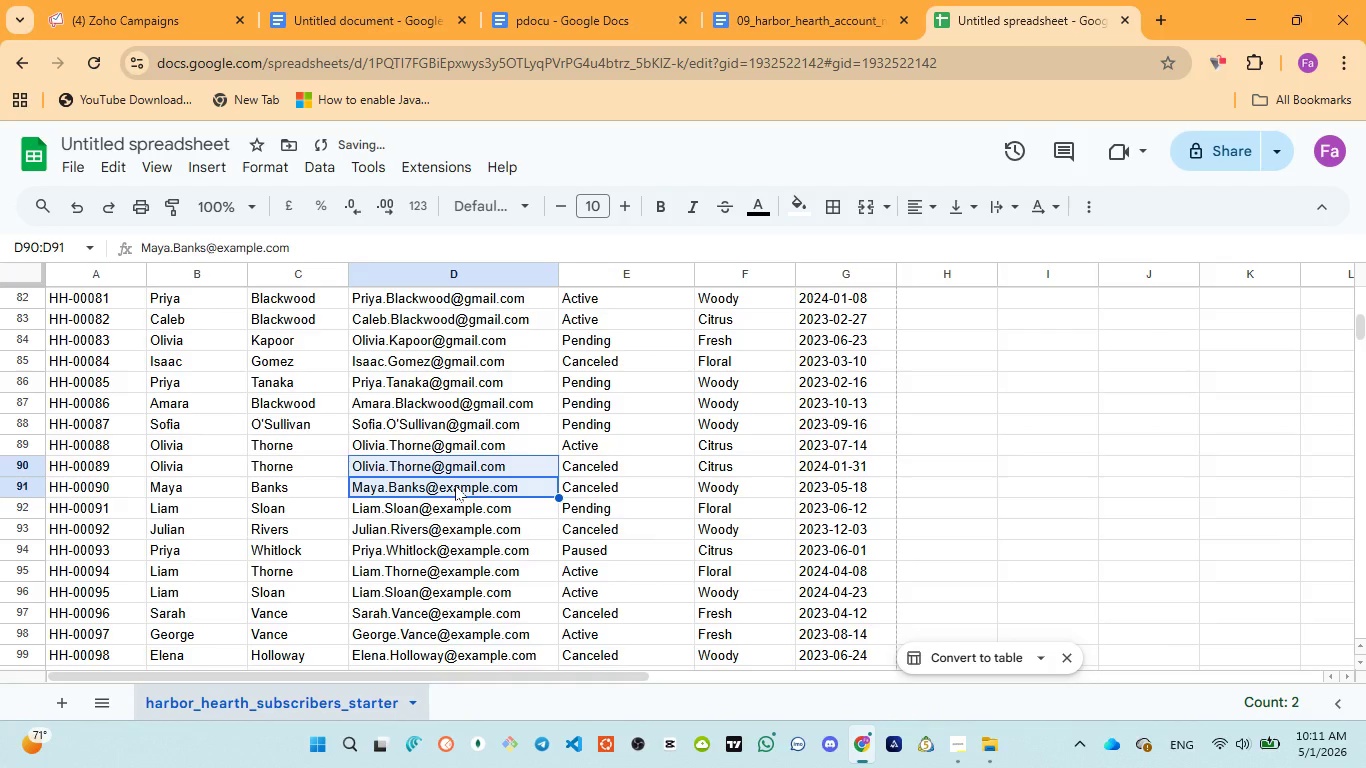 
double_click([456, 487])
 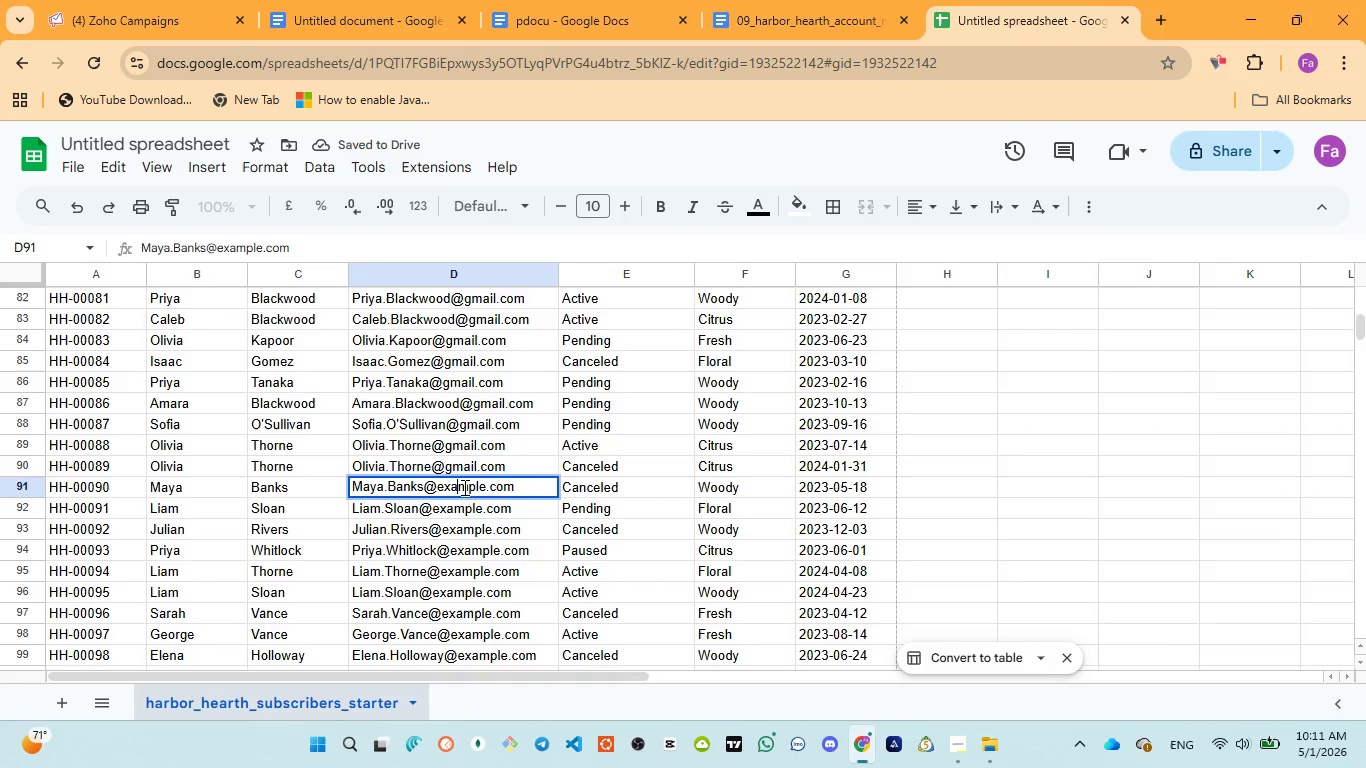 
double_click([463, 487])
 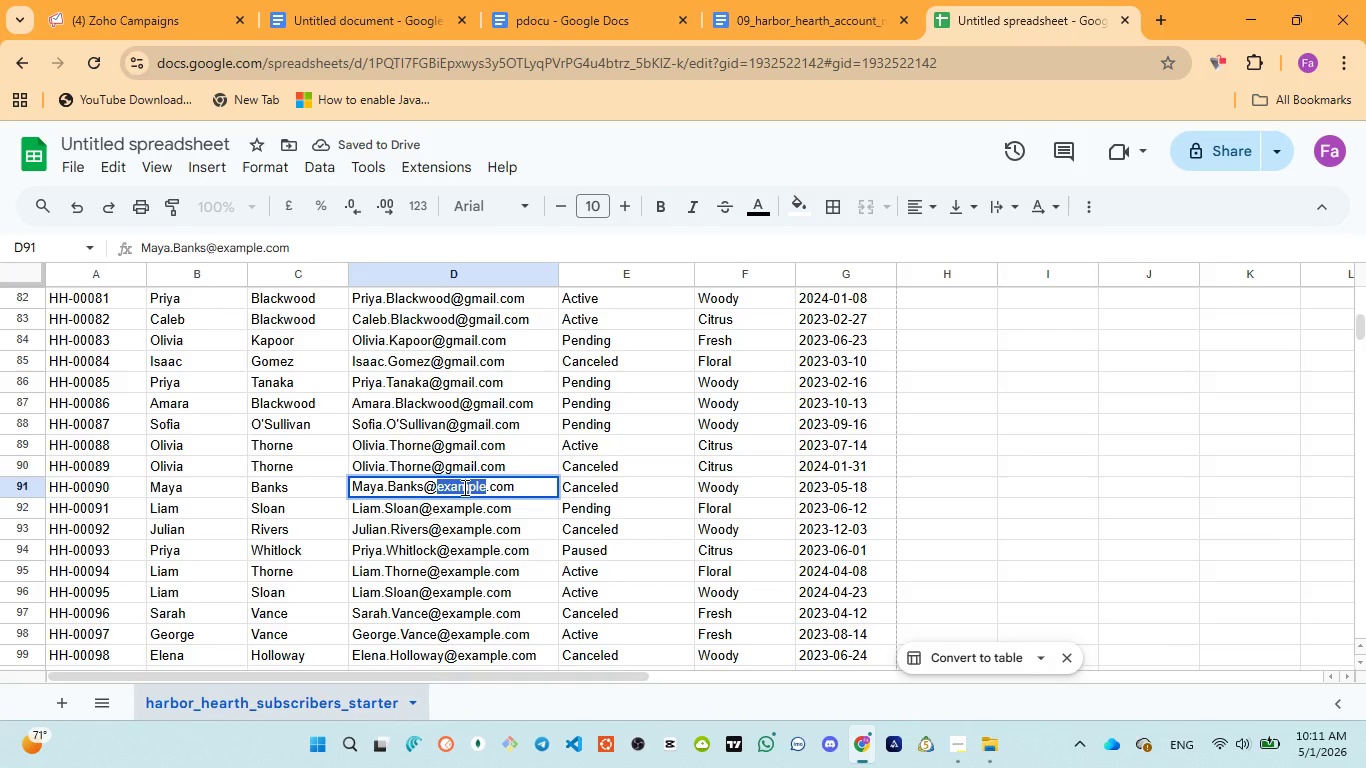 
key(Control+V)
 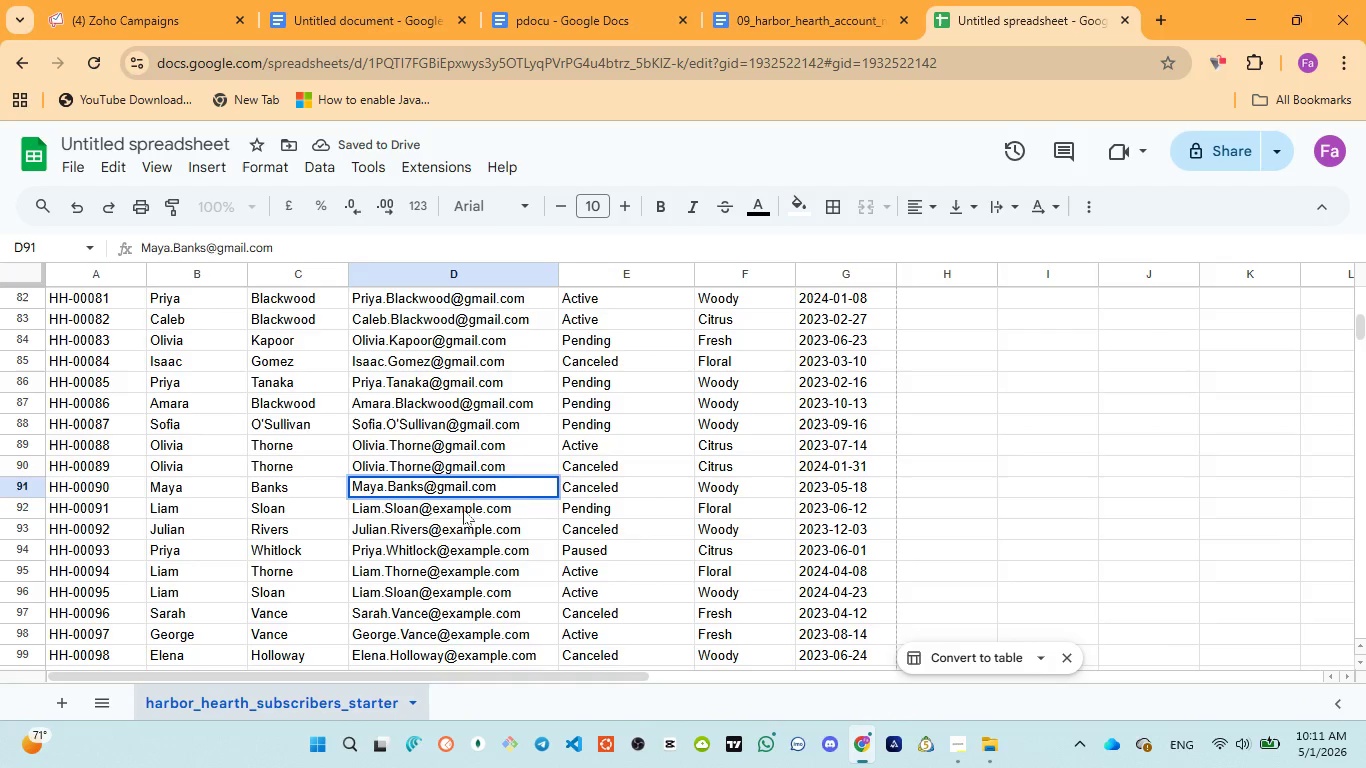 
left_click([463, 509])
 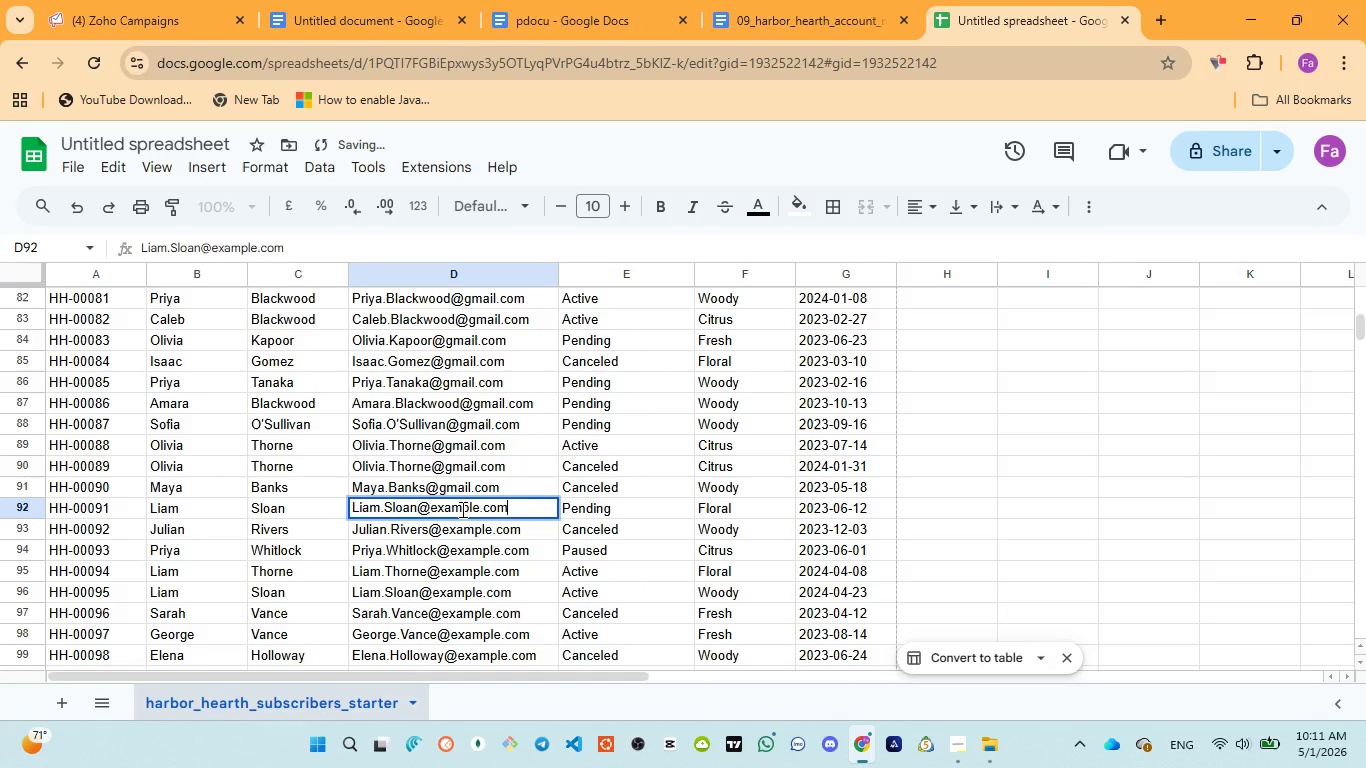 
triple_click([461, 509])
 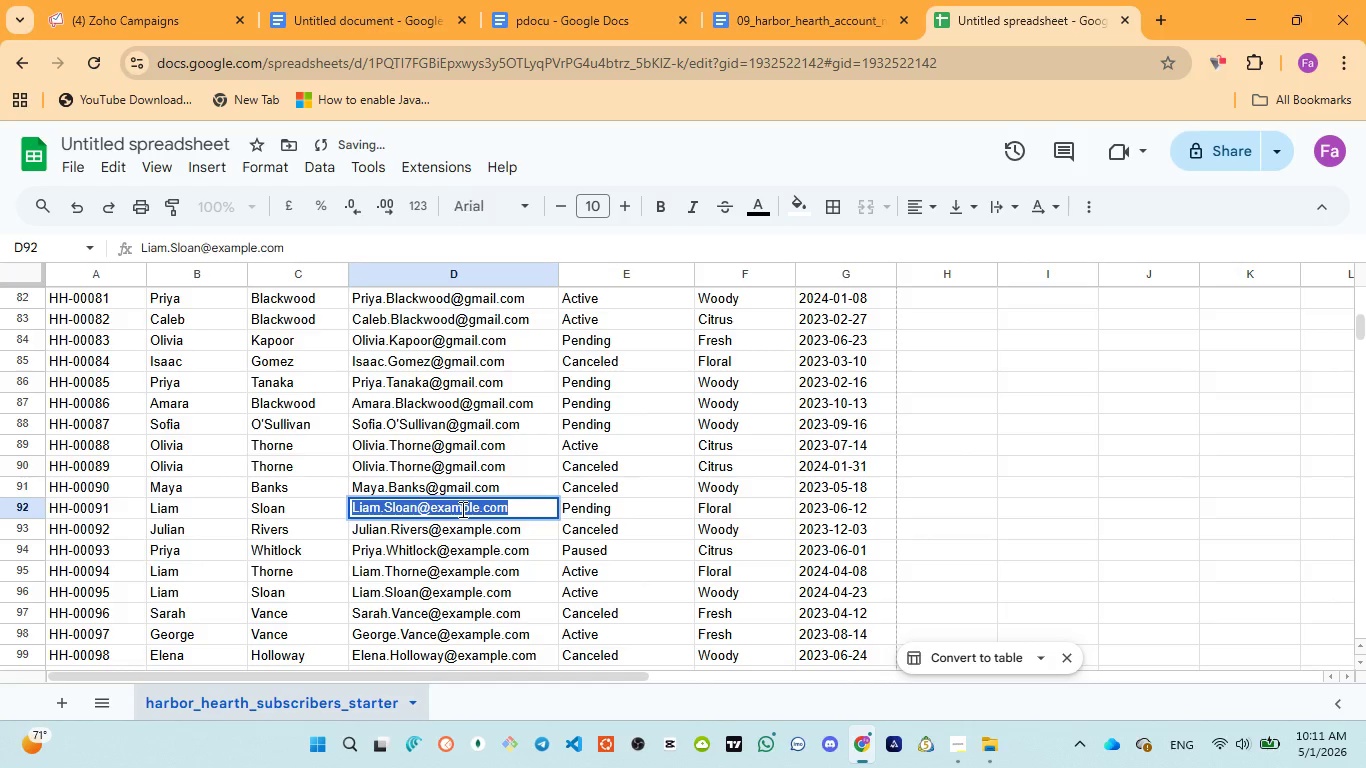 
triple_click([461, 509])
 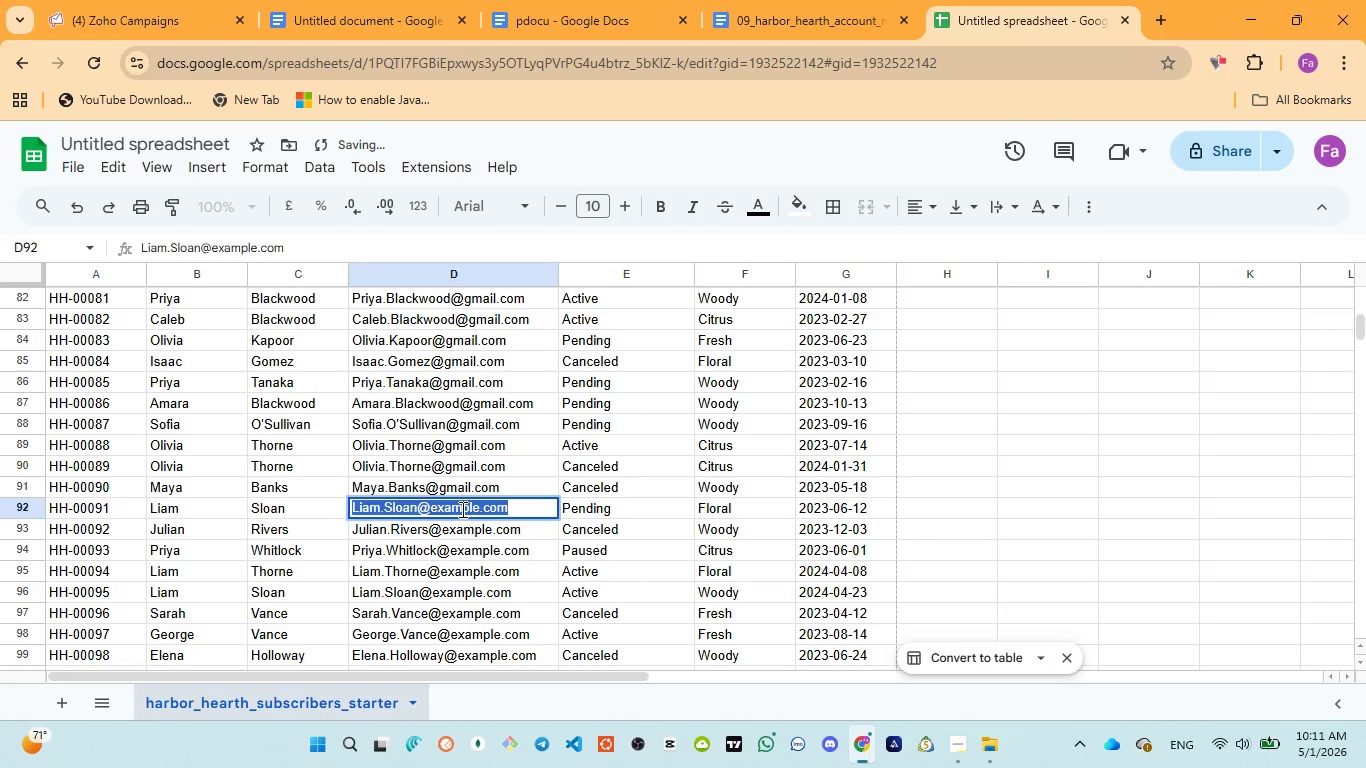 
triple_click([461, 509])
 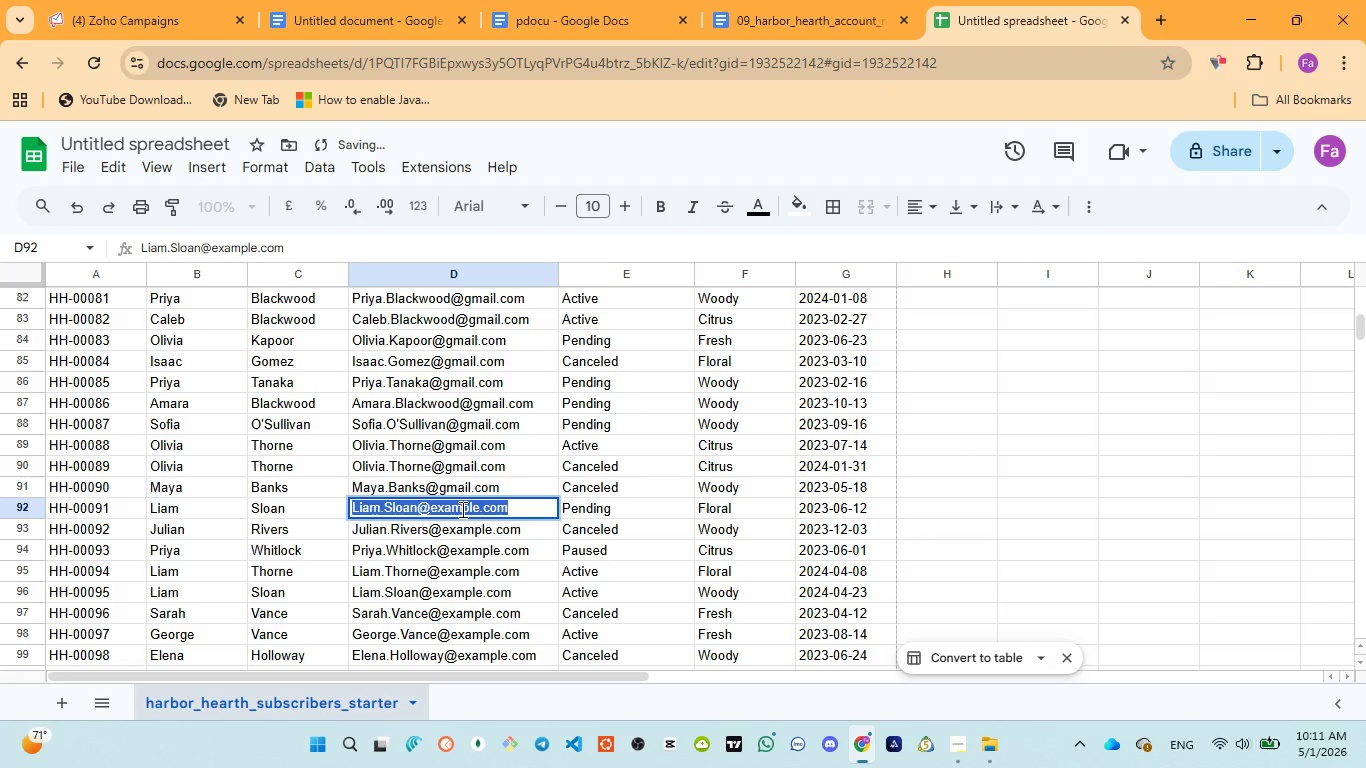 
triple_click([461, 509])
 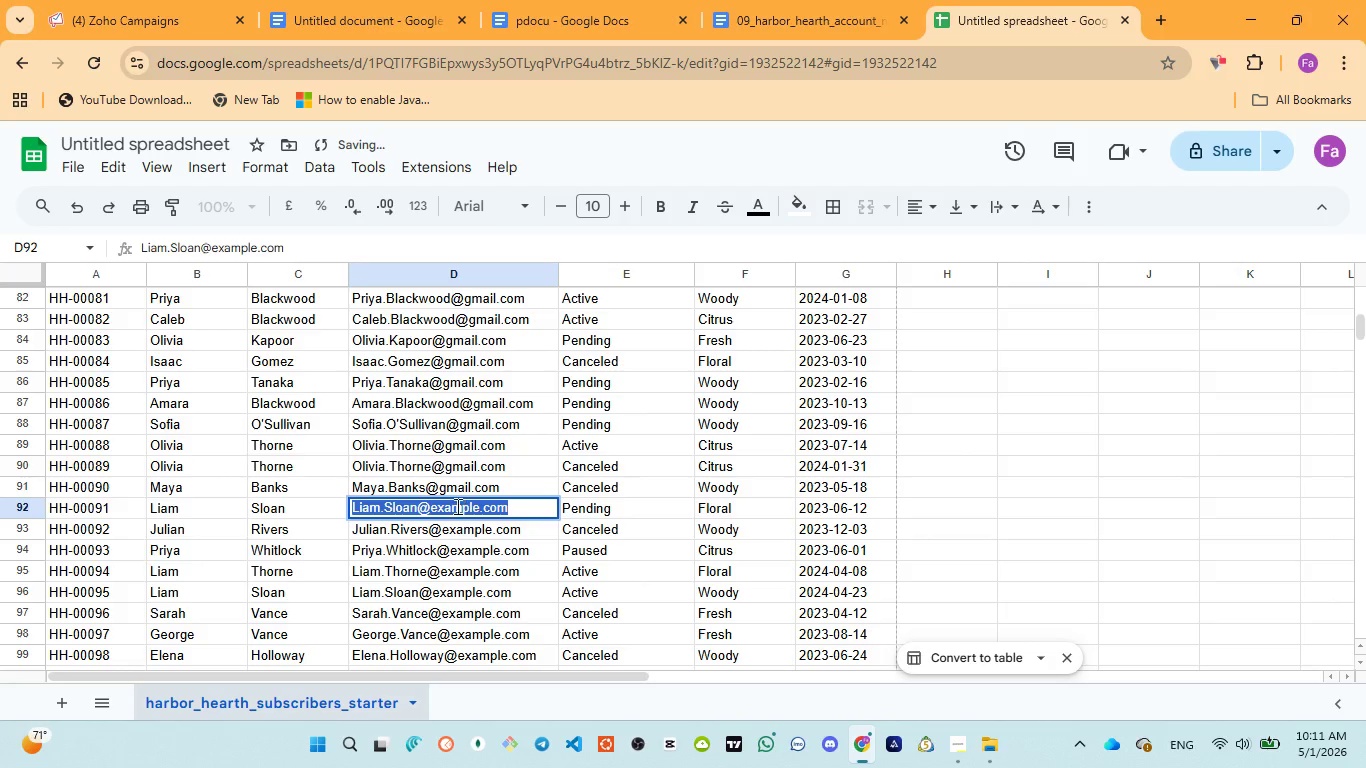 
triple_click([456, 506])
 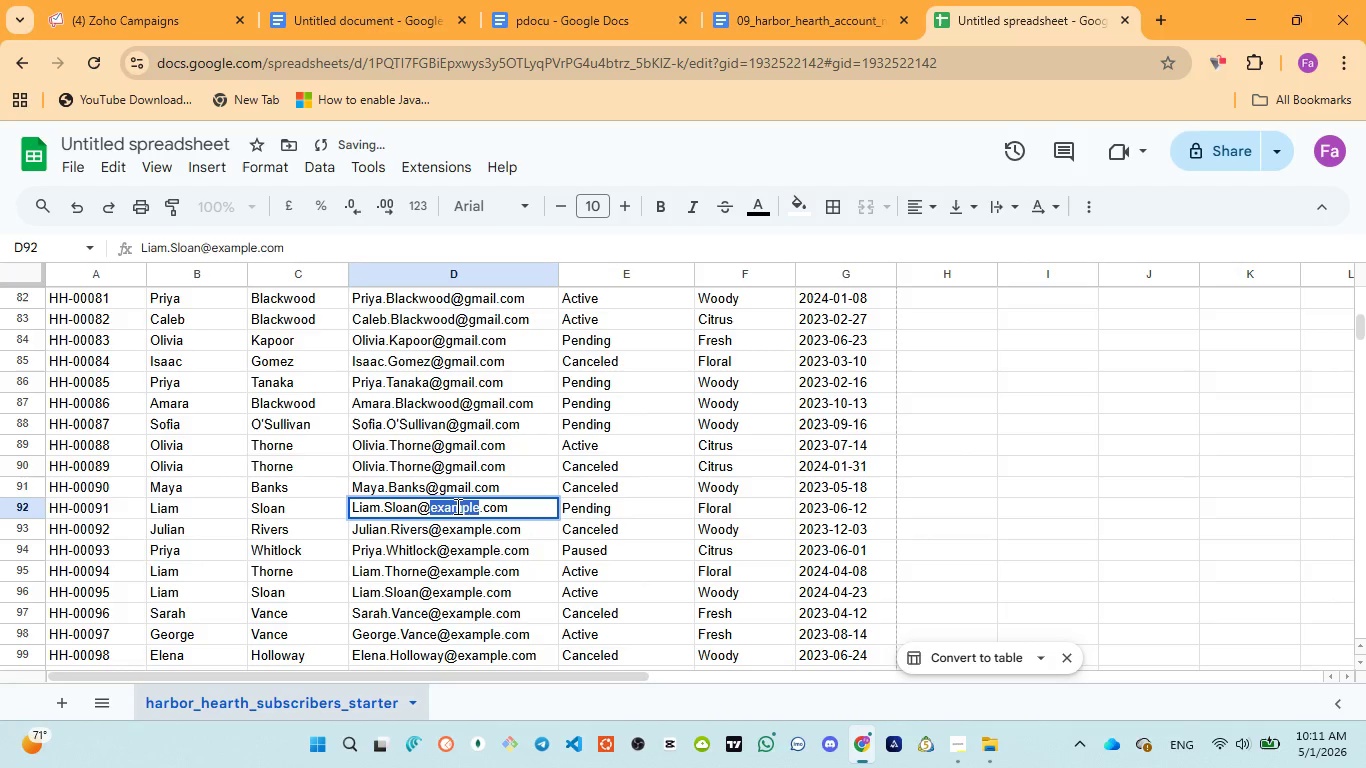 
triple_click([456, 506])
 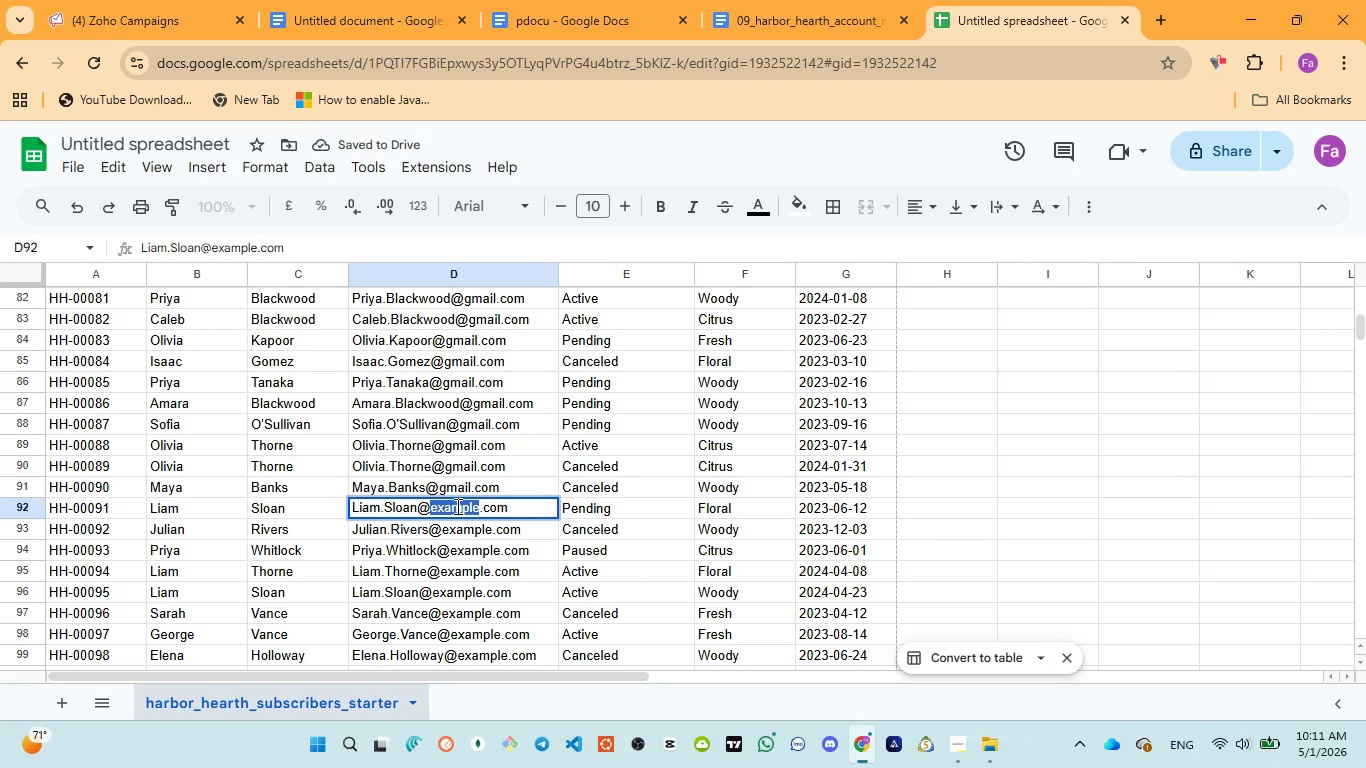 
key(Control+V)
 